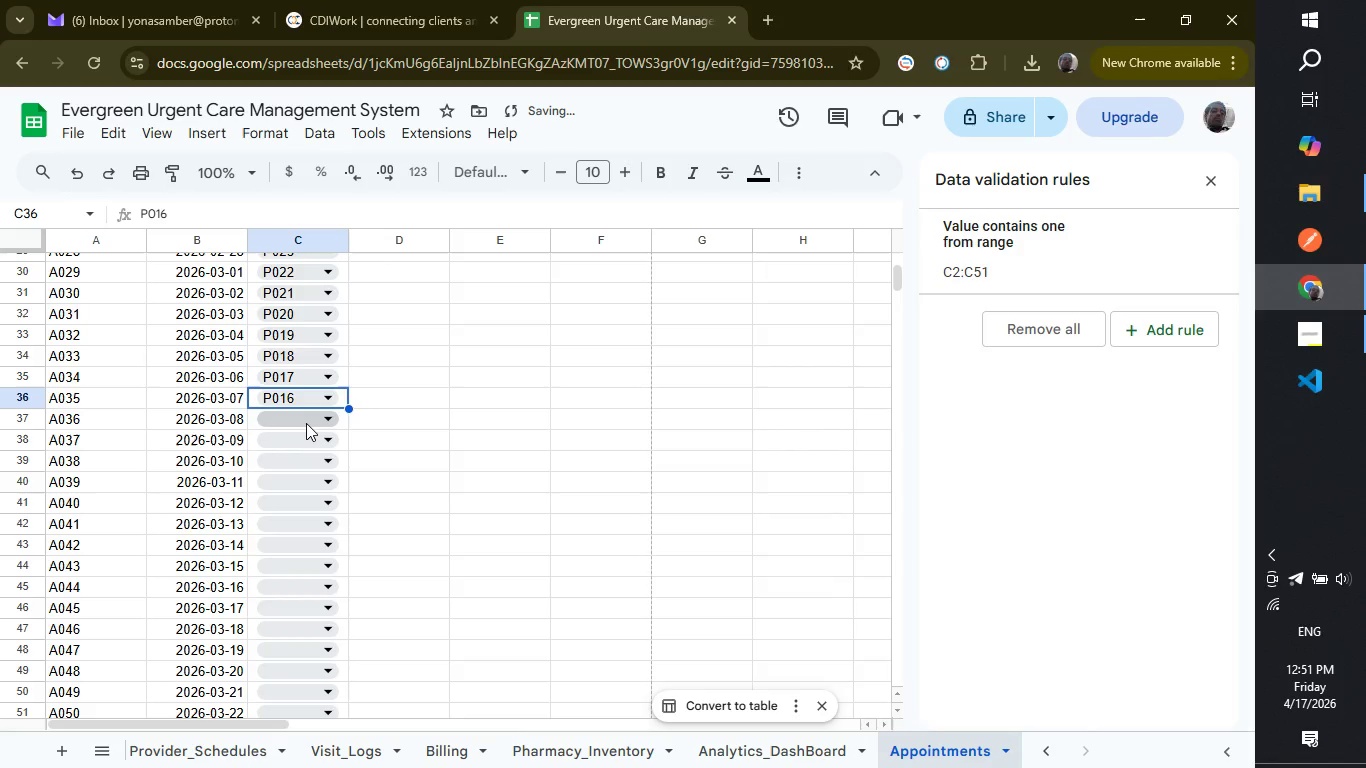 
left_click([306, 423])
 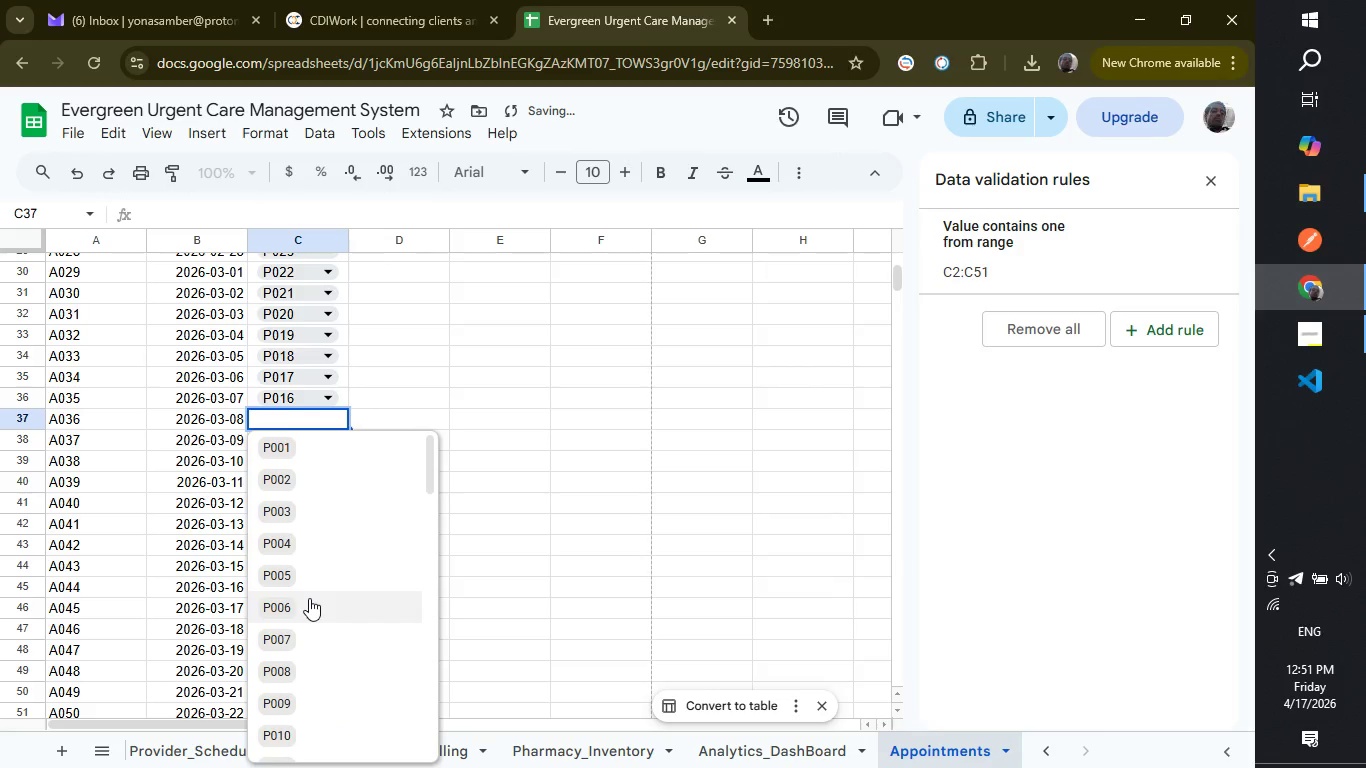 
scroll: coordinate [309, 598], scroll_direction: down, amount: 3.0
 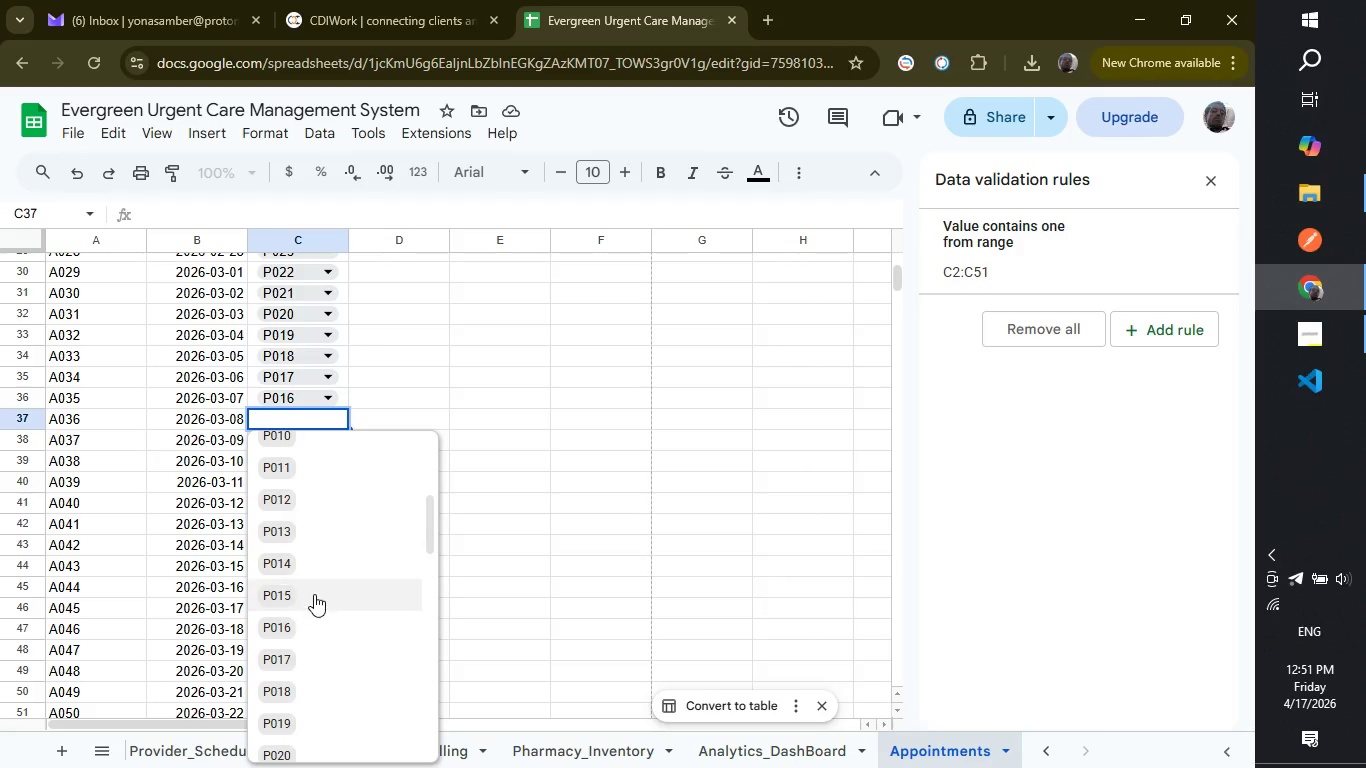 
left_click([314, 594])
 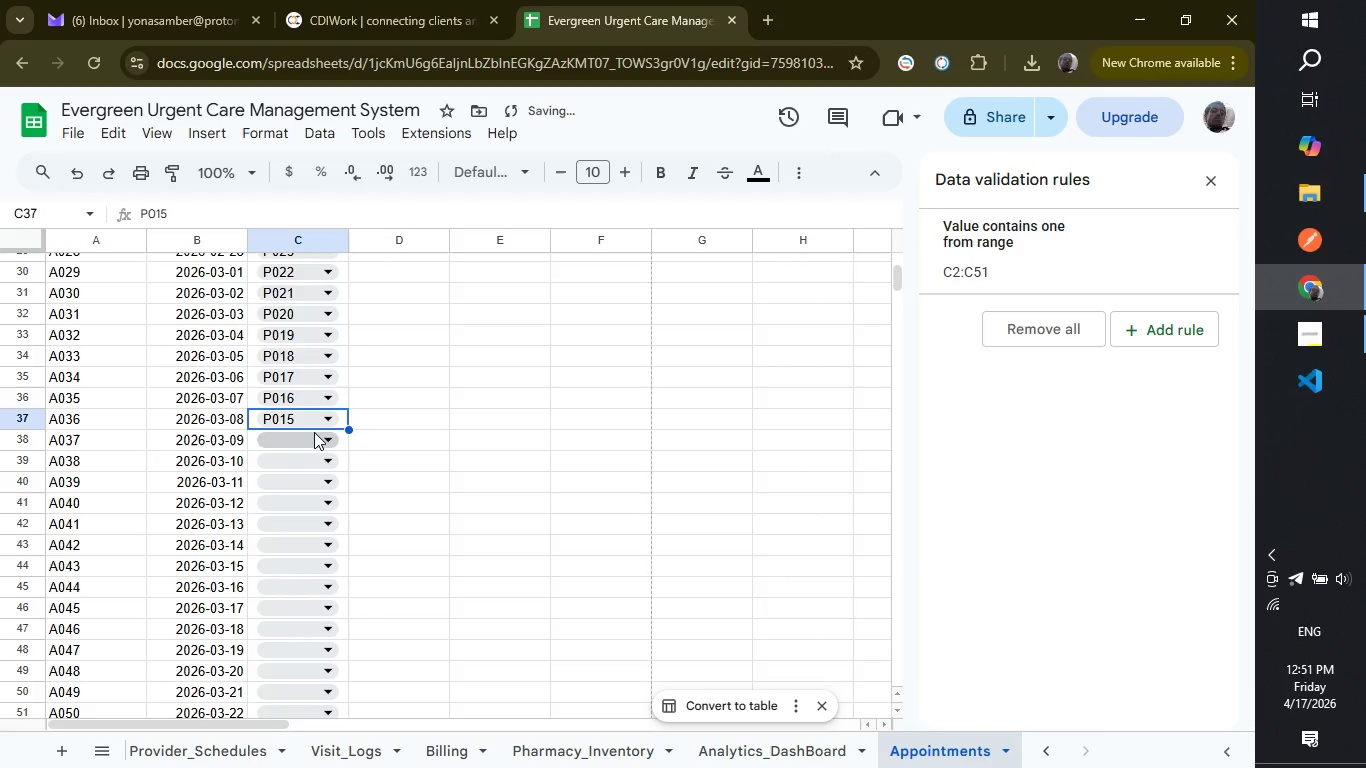 
left_click([314, 432])
 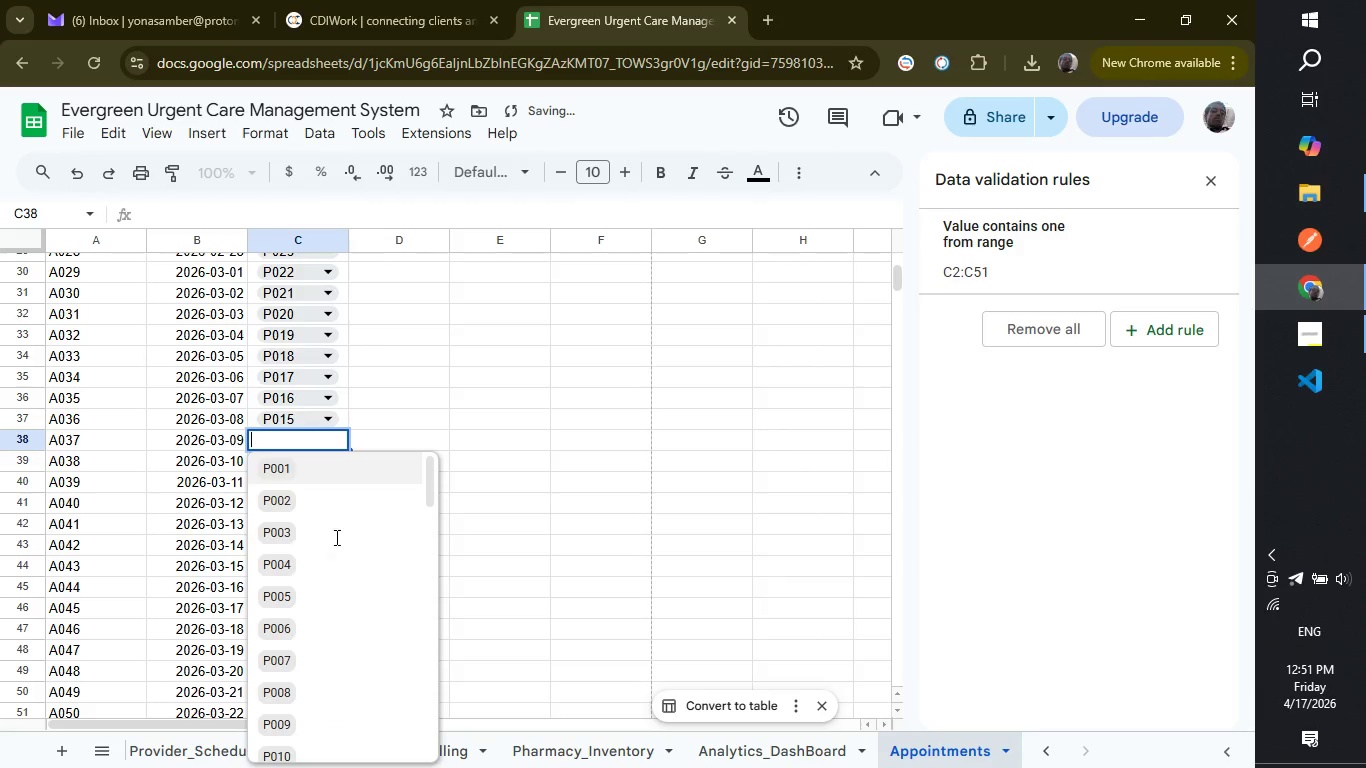 
scroll: coordinate [335, 537], scroll_direction: down, amount: 3.0
 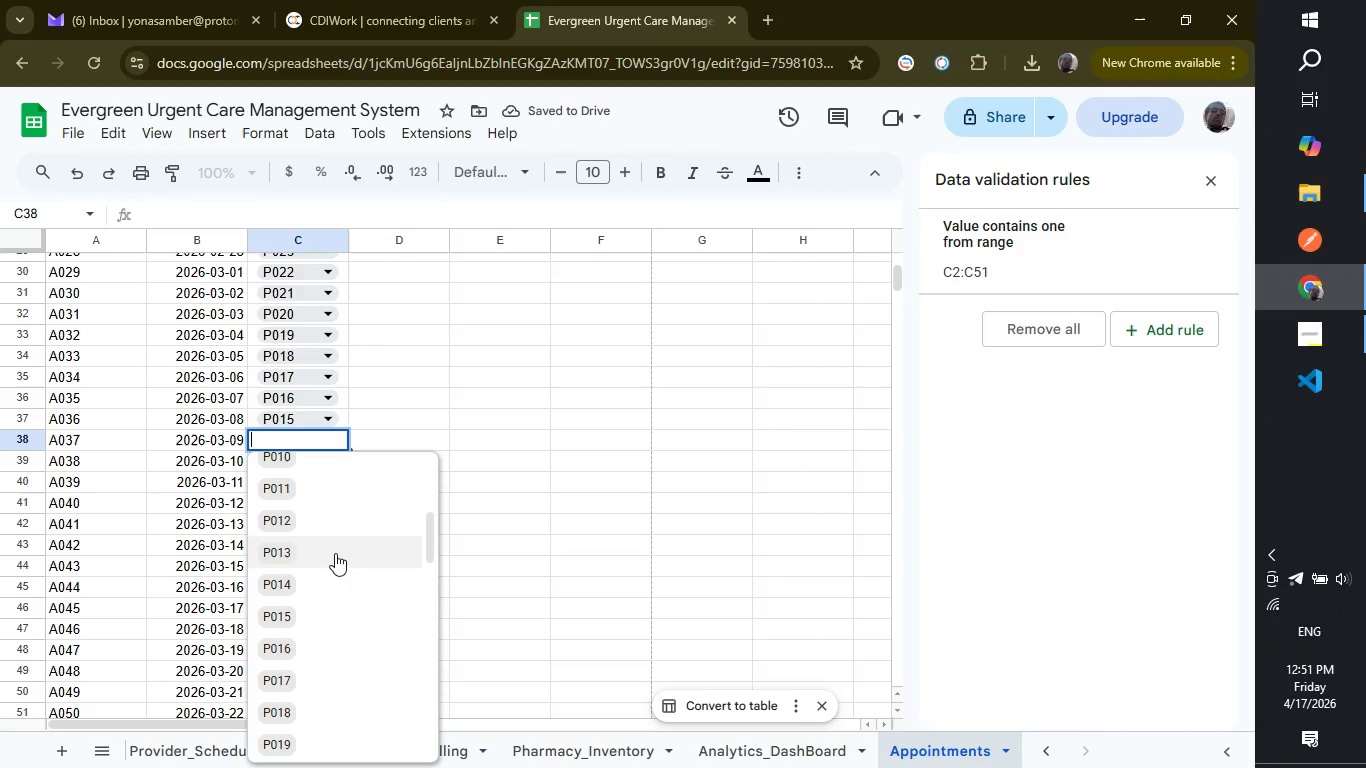 
left_click_drag(start_coordinate=[338, 567], to_coordinate=[338, 579])
 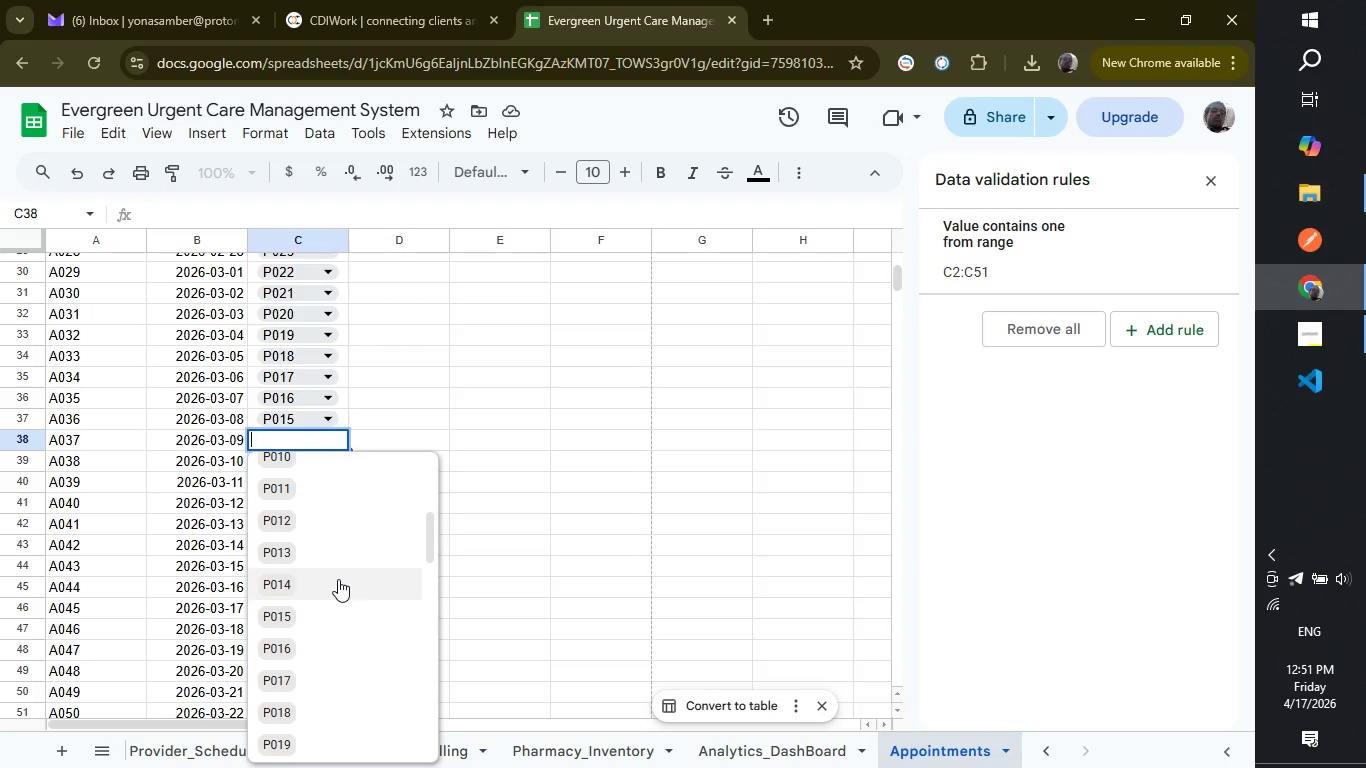 
left_click([338, 579])
 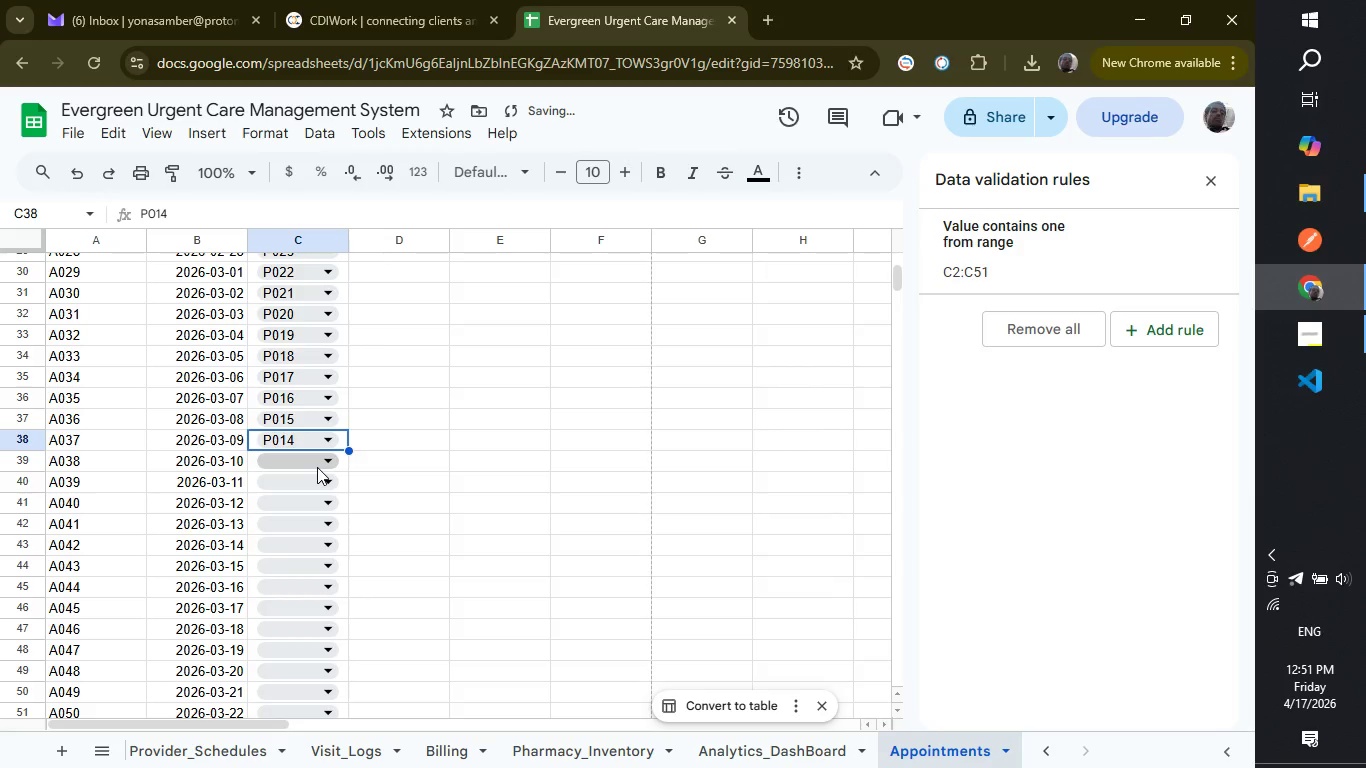 
left_click([317, 467])
 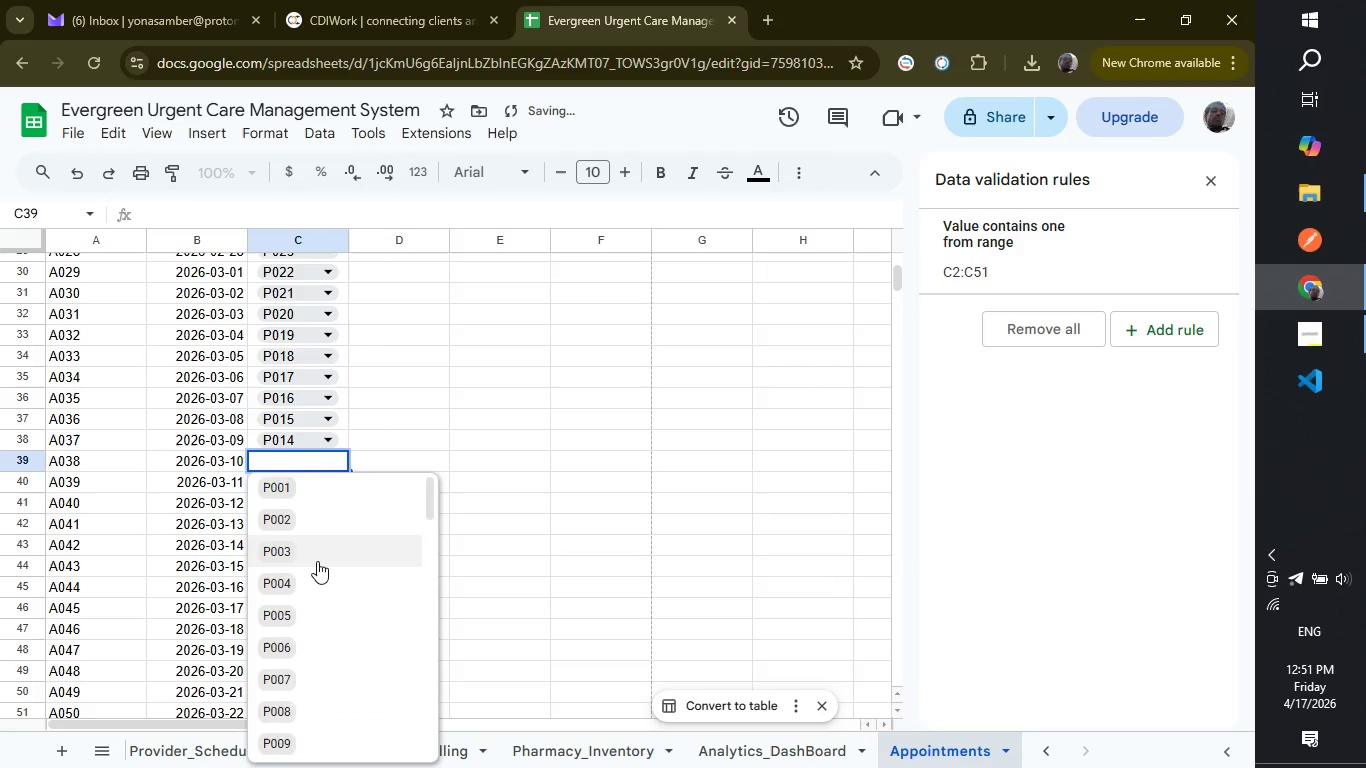 
scroll: coordinate [317, 561], scroll_direction: down, amount: 3.0
 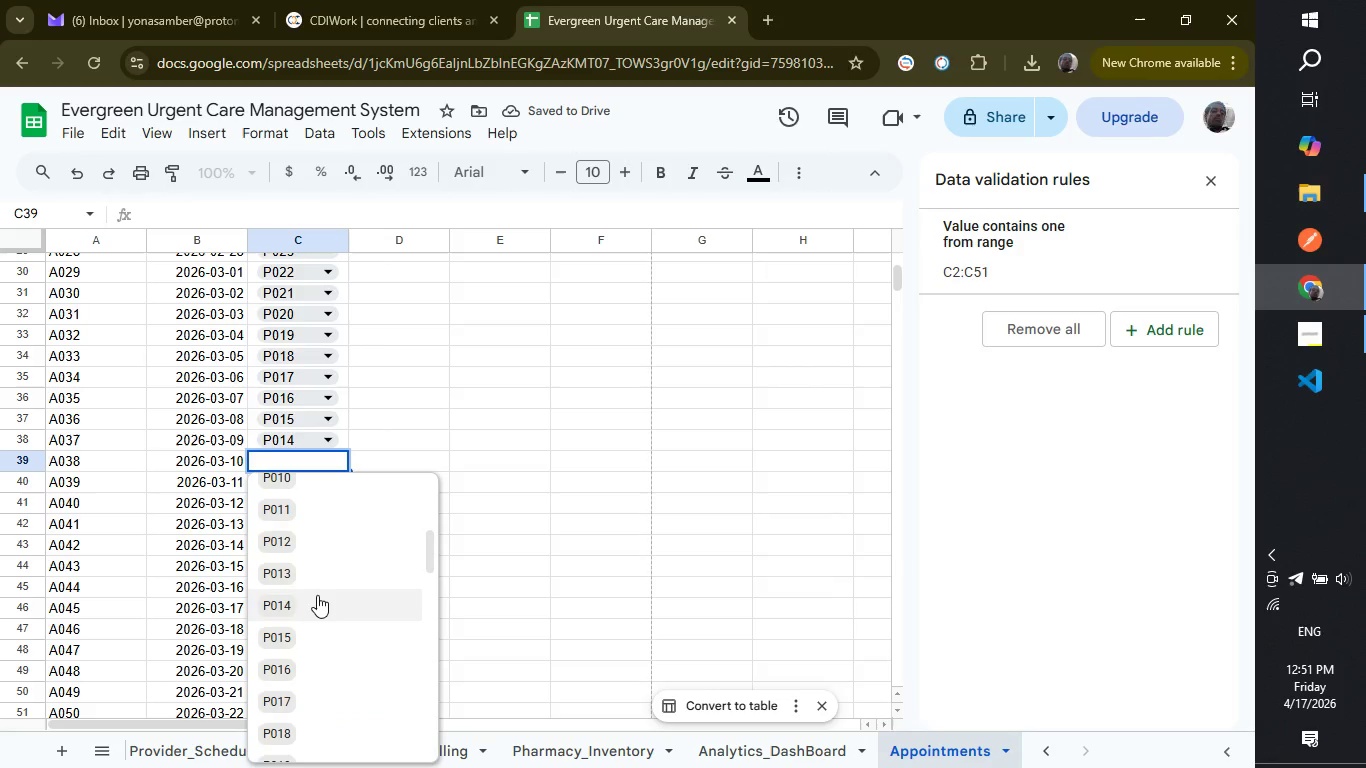 
left_click_drag(start_coordinate=[317, 595], to_coordinate=[317, 572])
 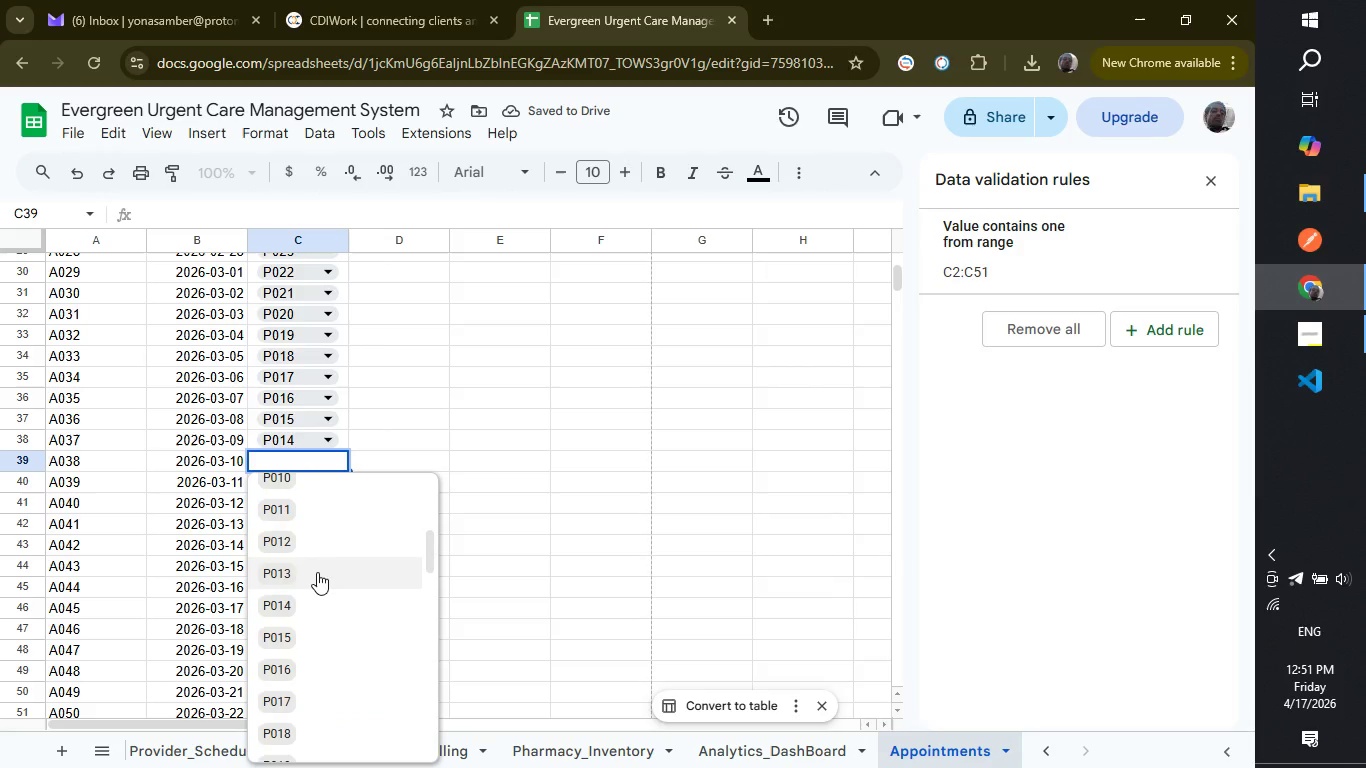 
left_click([317, 572])
 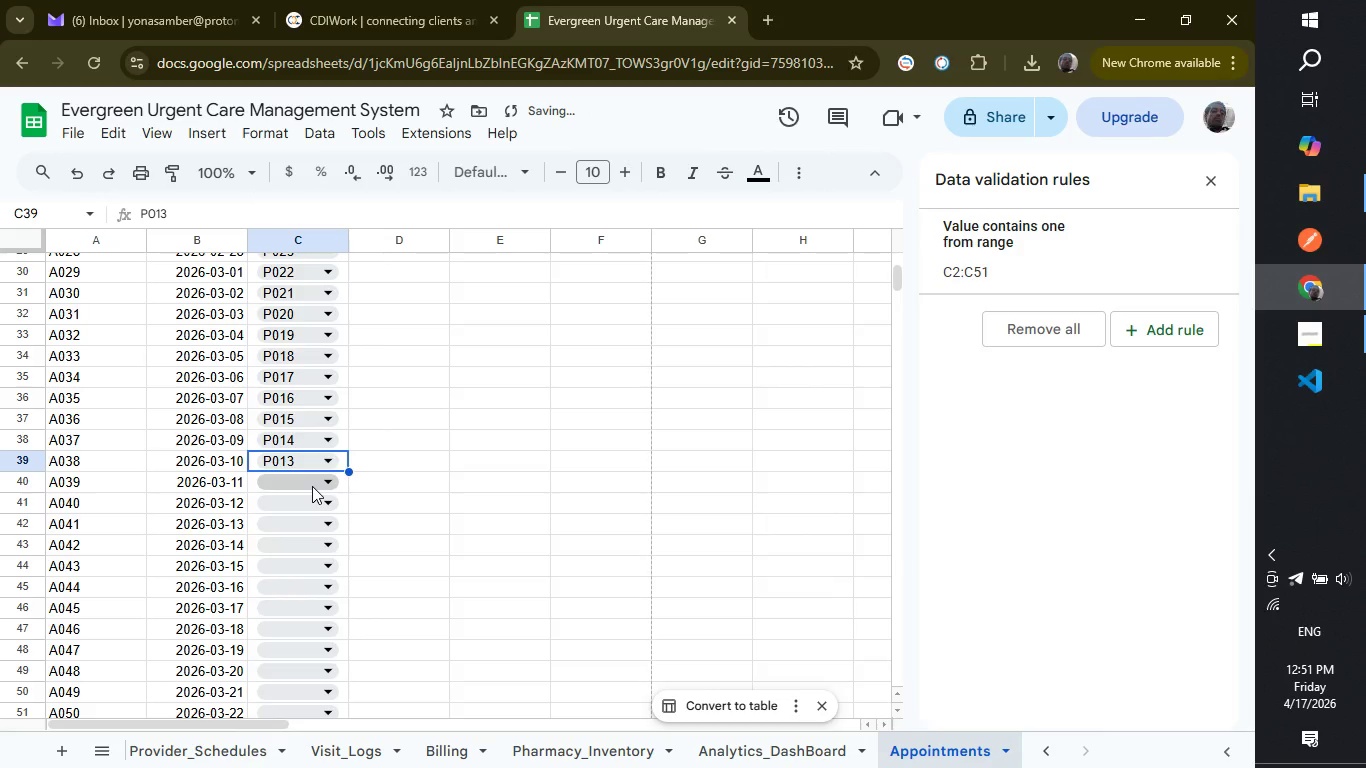 
left_click([312, 491])
 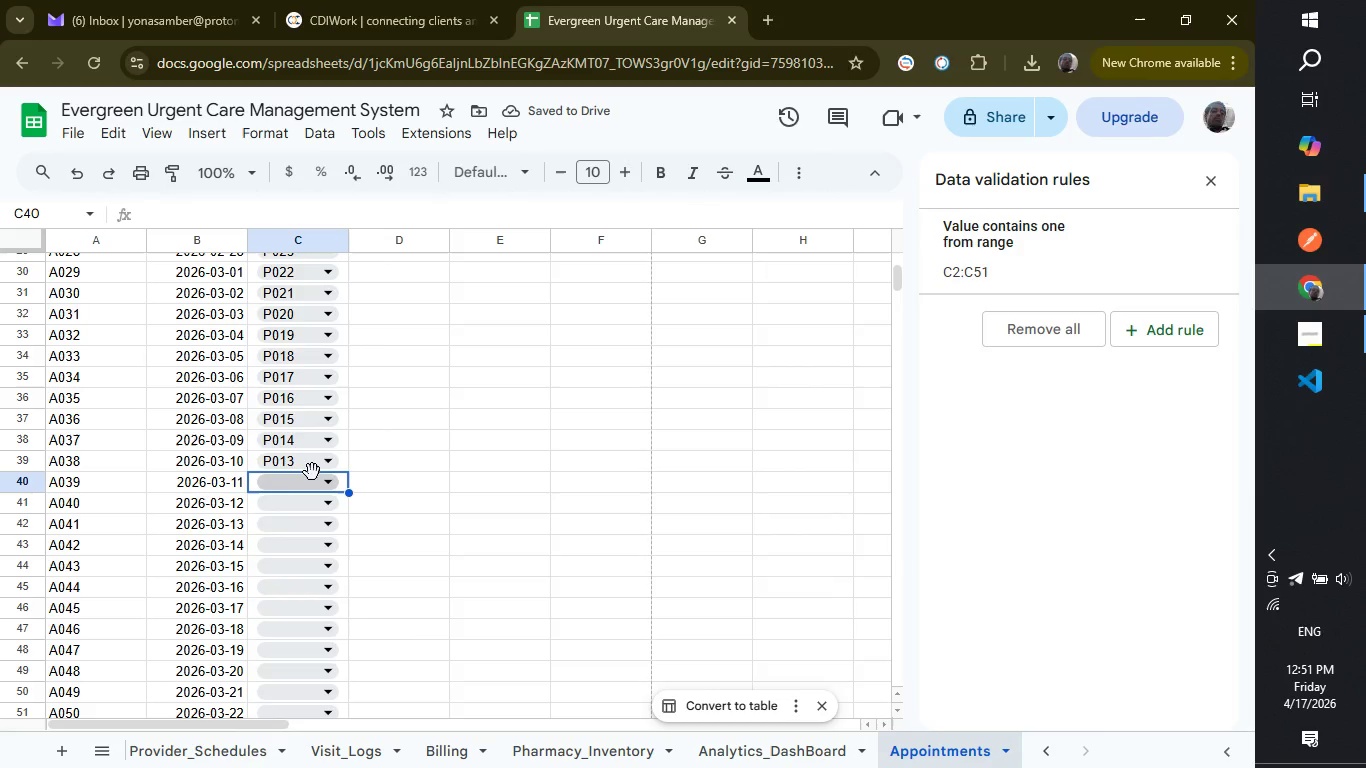 
left_click([312, 472])
 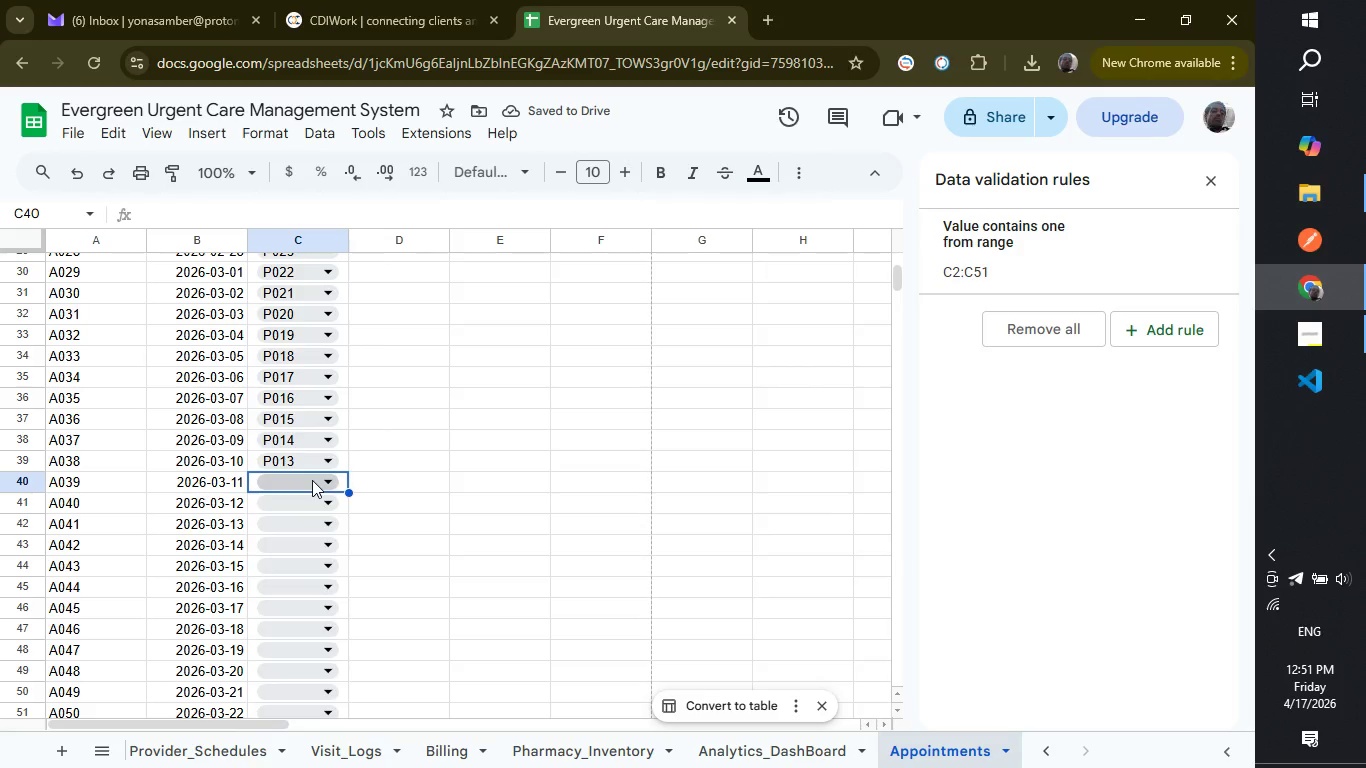 
left_click([312, 480])
 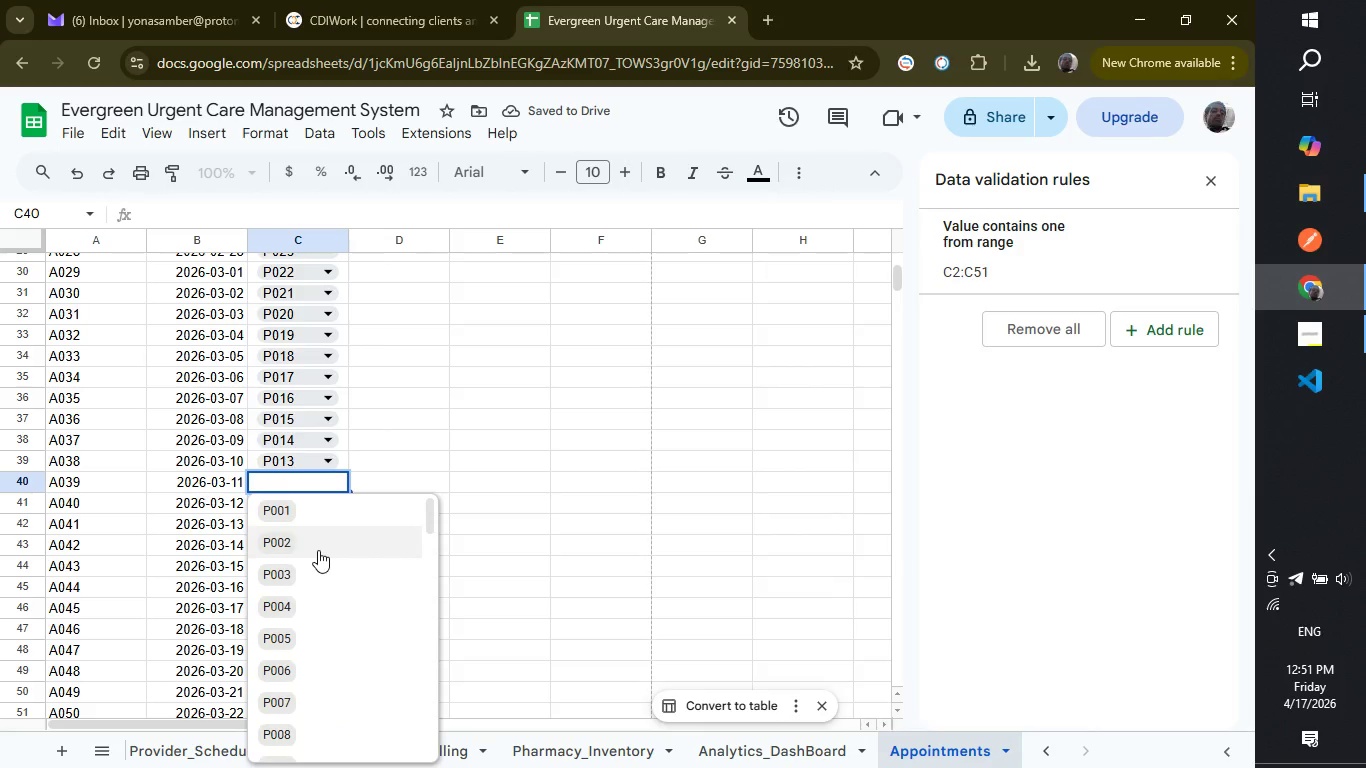 
scroll: coordinate [318, 550], scroll_direction: down, amount: 2.0
 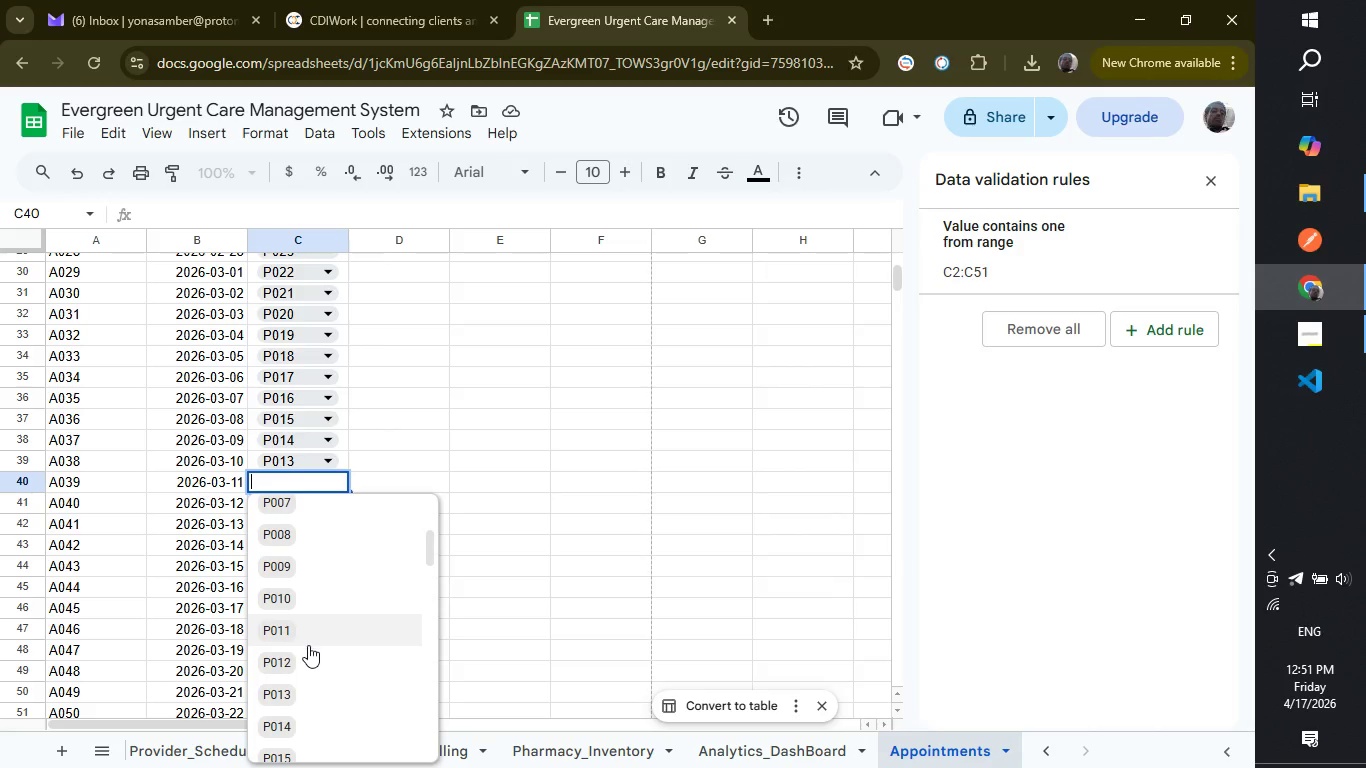 
left_click([308, 646])
 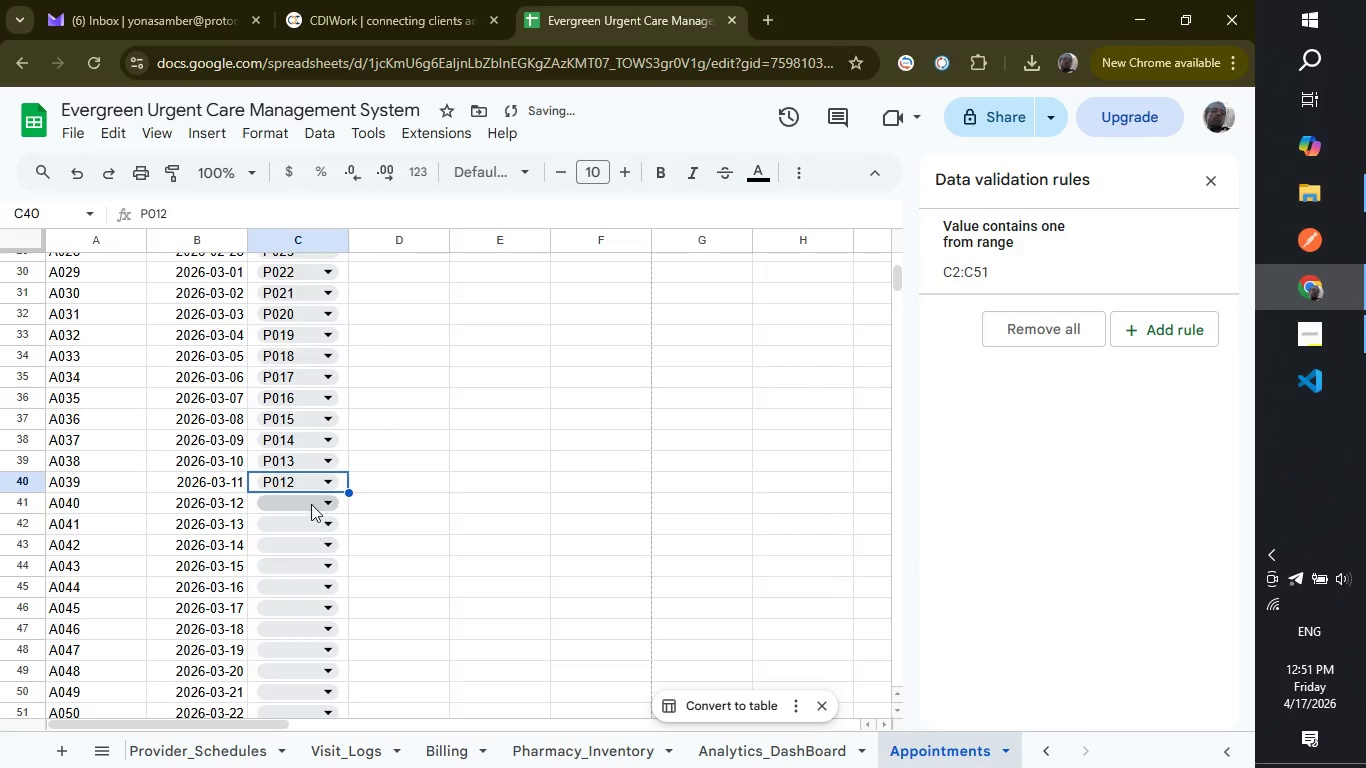 
left_click([311, 504])
 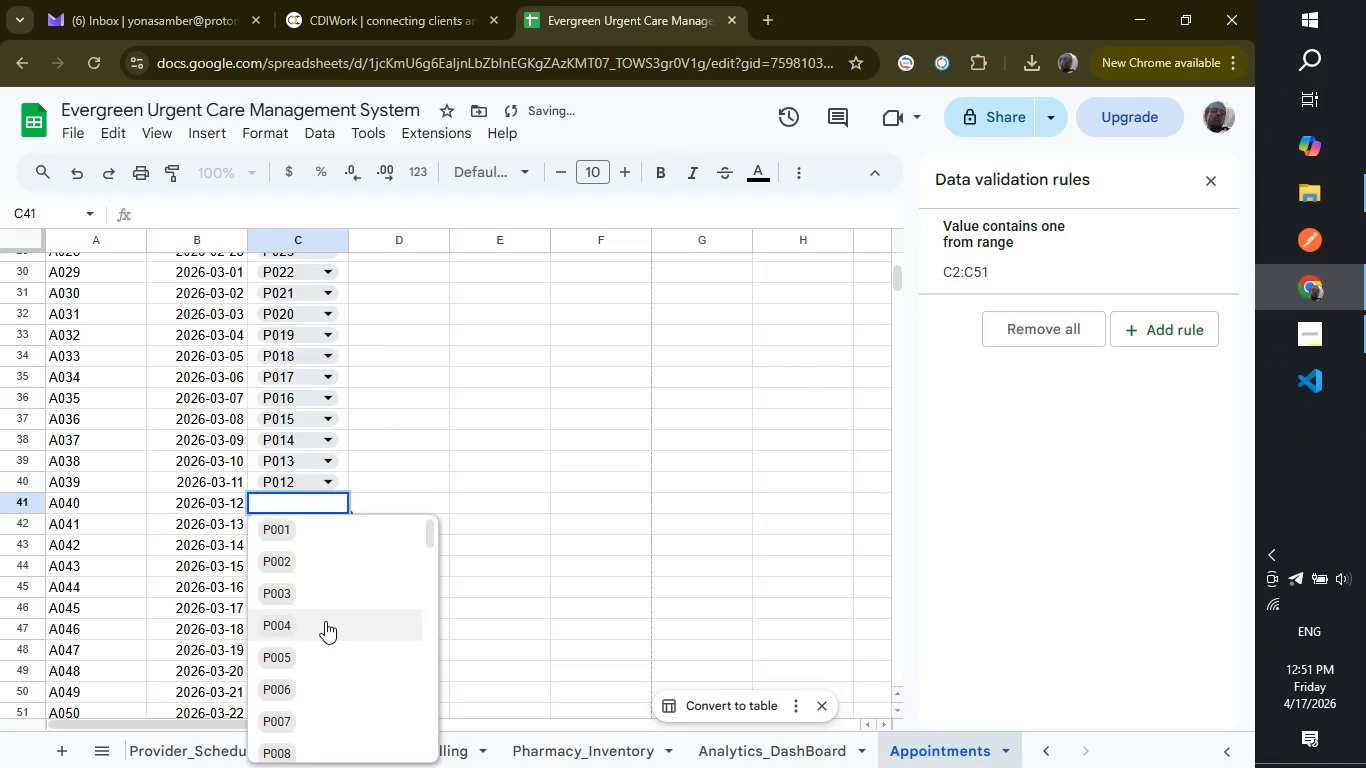 
scroll: coordinate [325, 621], scroll_direction: down, amount: 2.0
 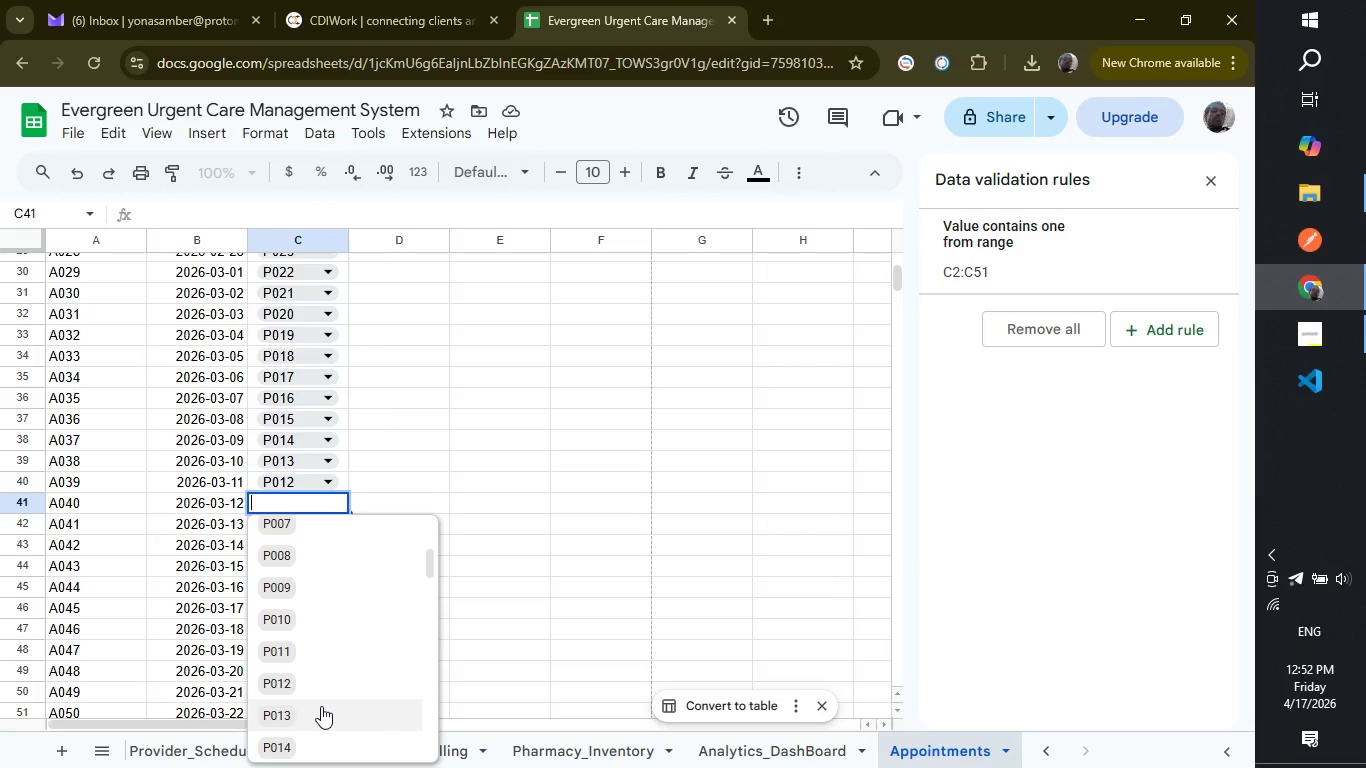 
left_click([319, 660])
 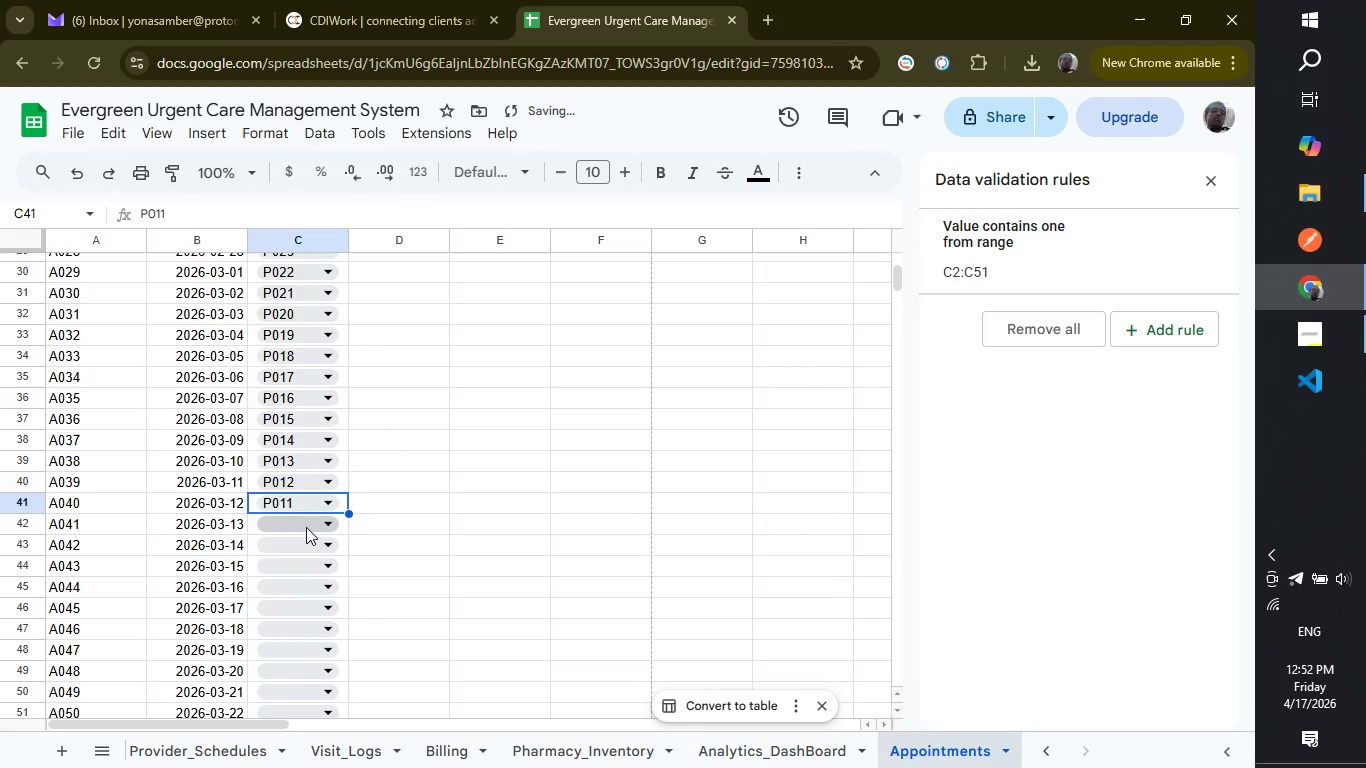 
left_click([306, 527])
 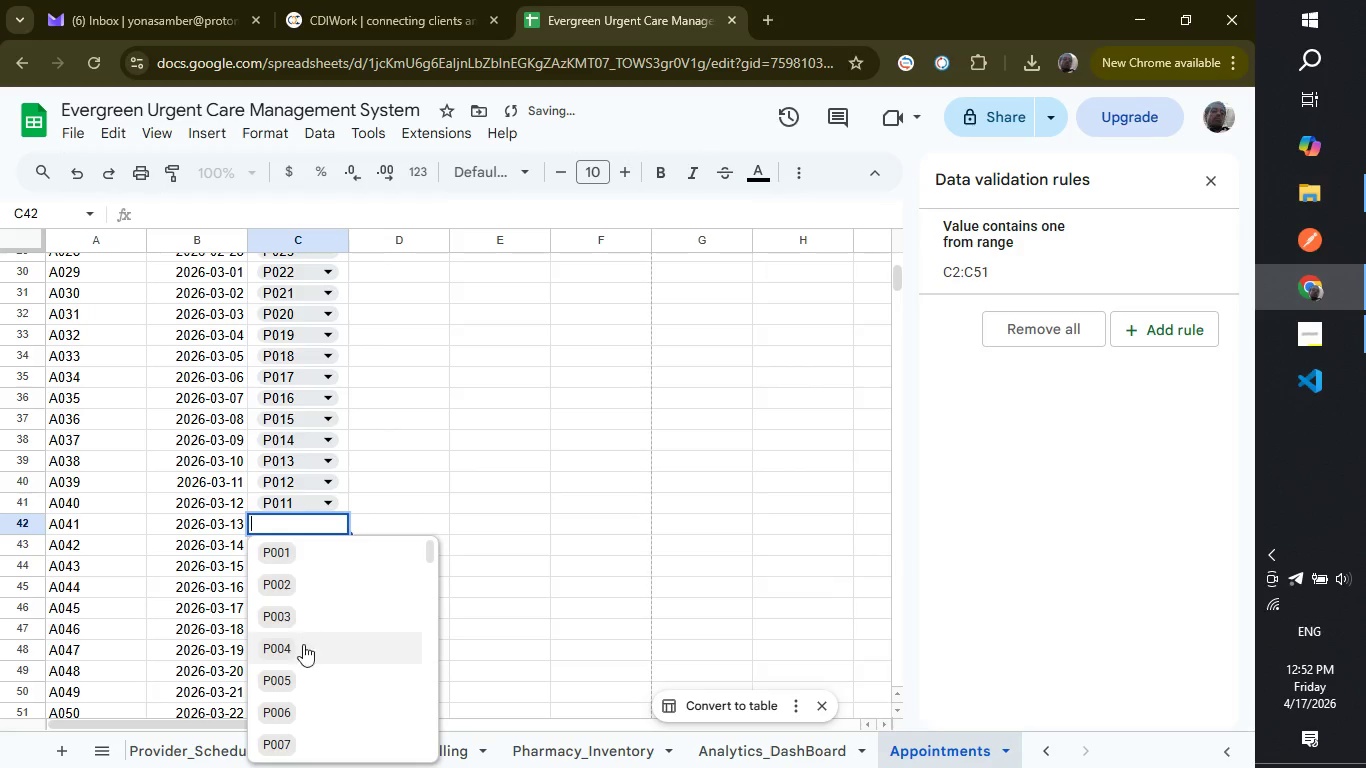 
scroll: coordinate [303, 653], scroll_direction: down, amount: 1.0
 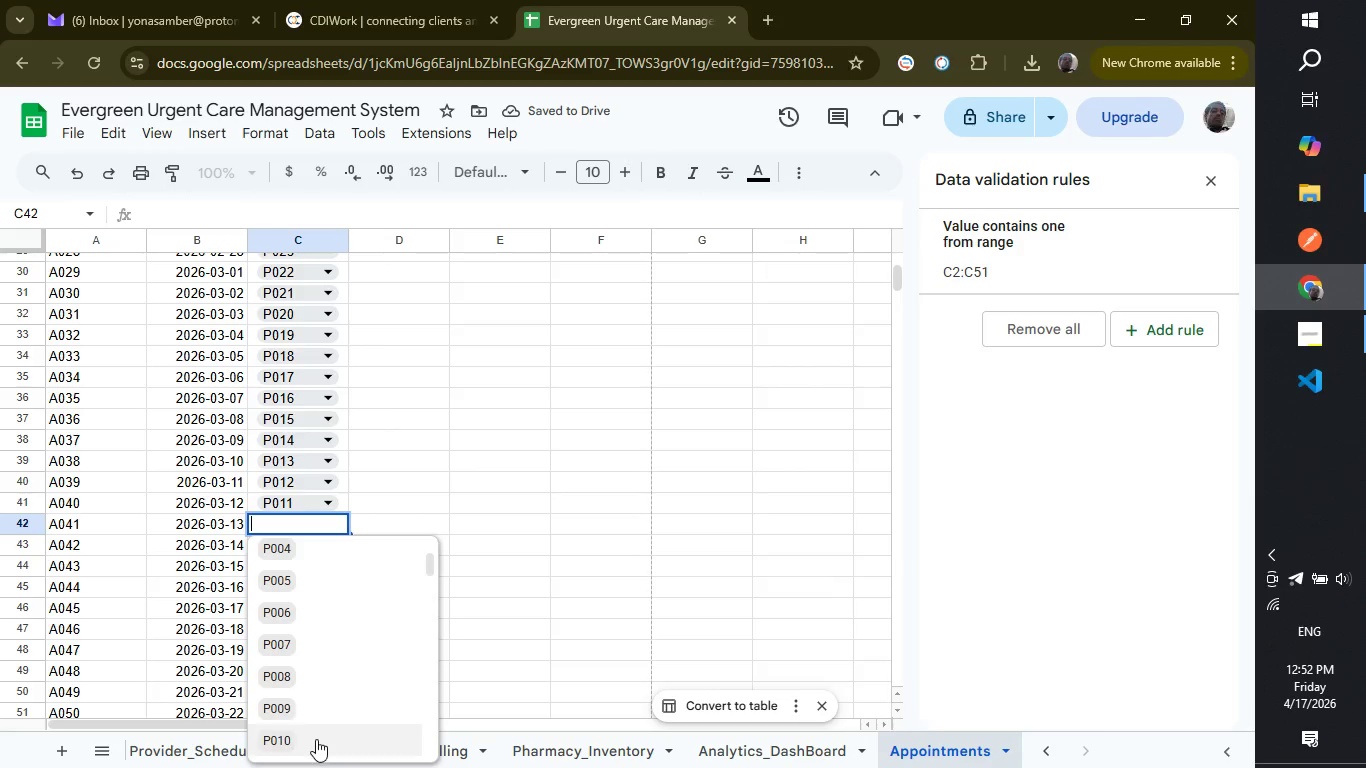 
left_click([316, 739])
 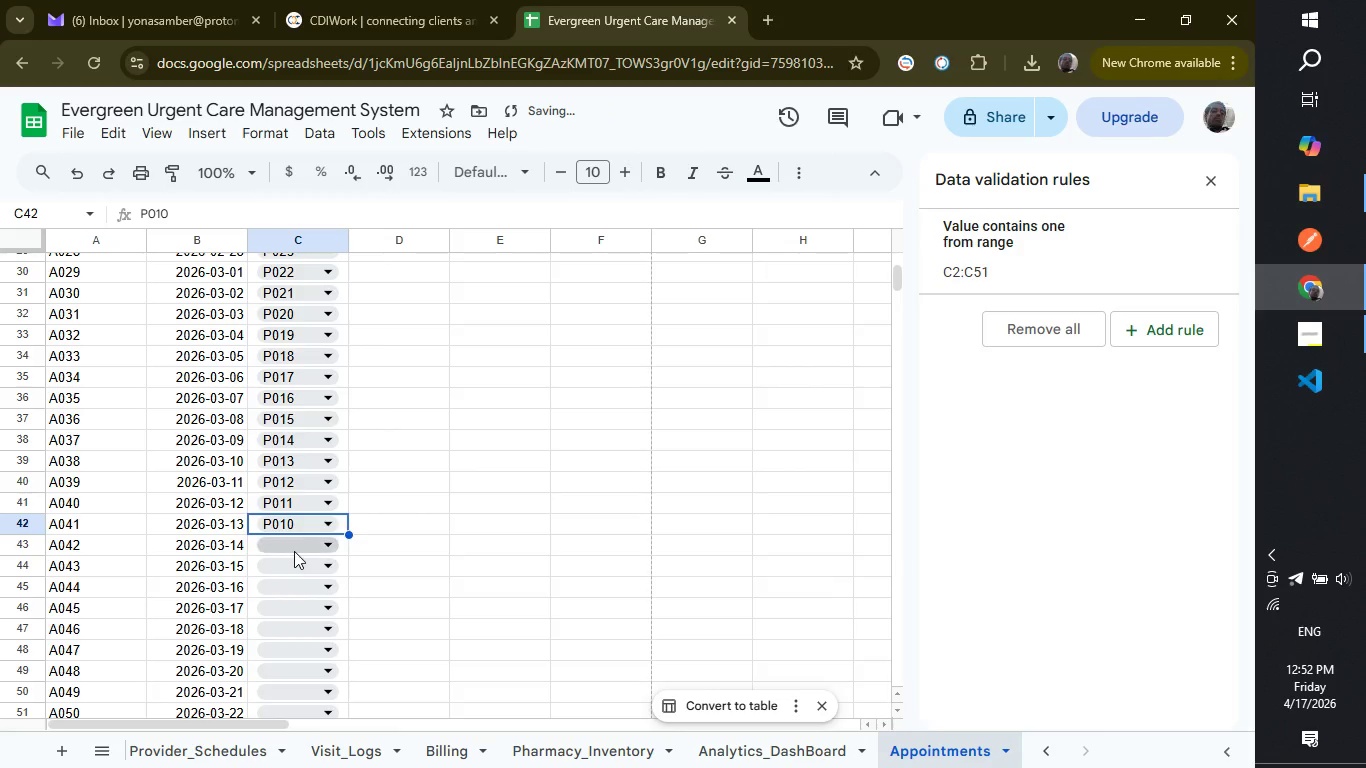 
left_click([294, 551])
 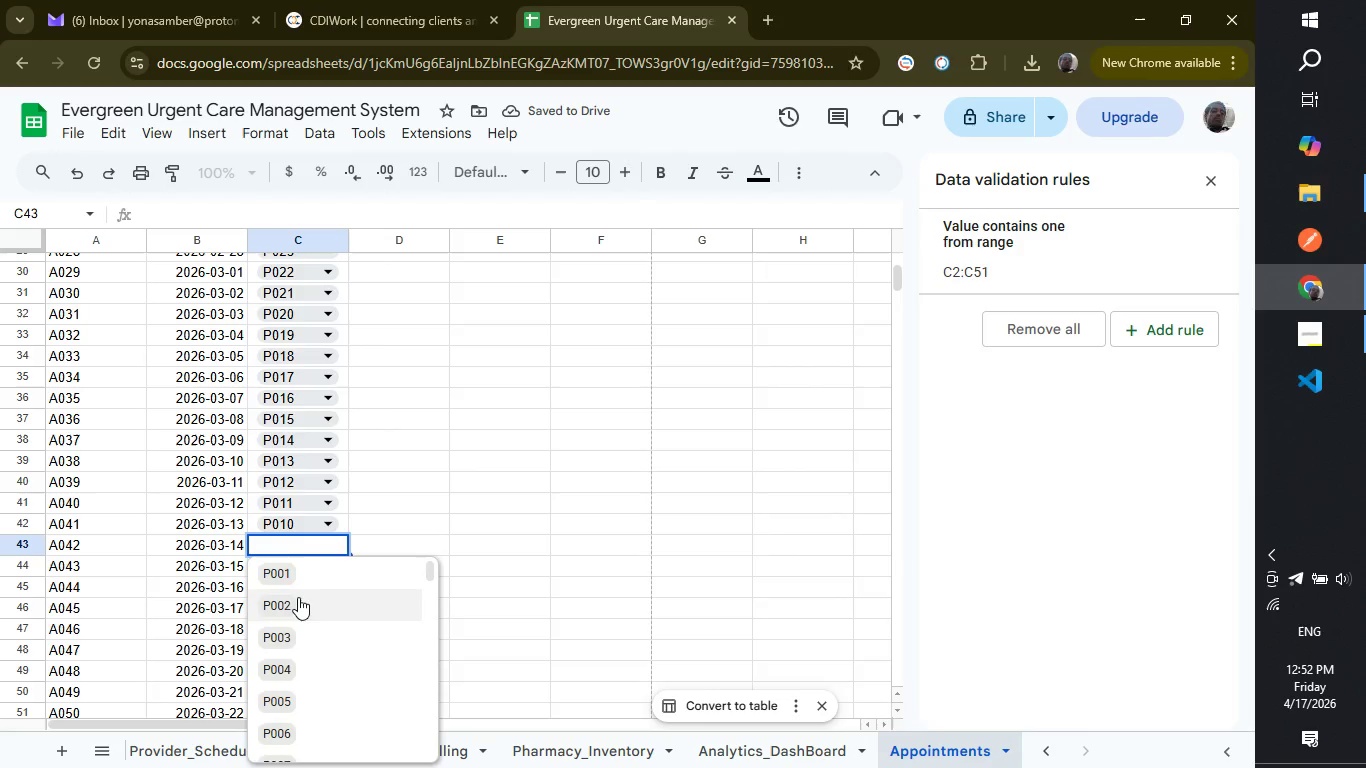 
scroll: coordinate [298, 597], scroll_direction: down, amount: 2.0
 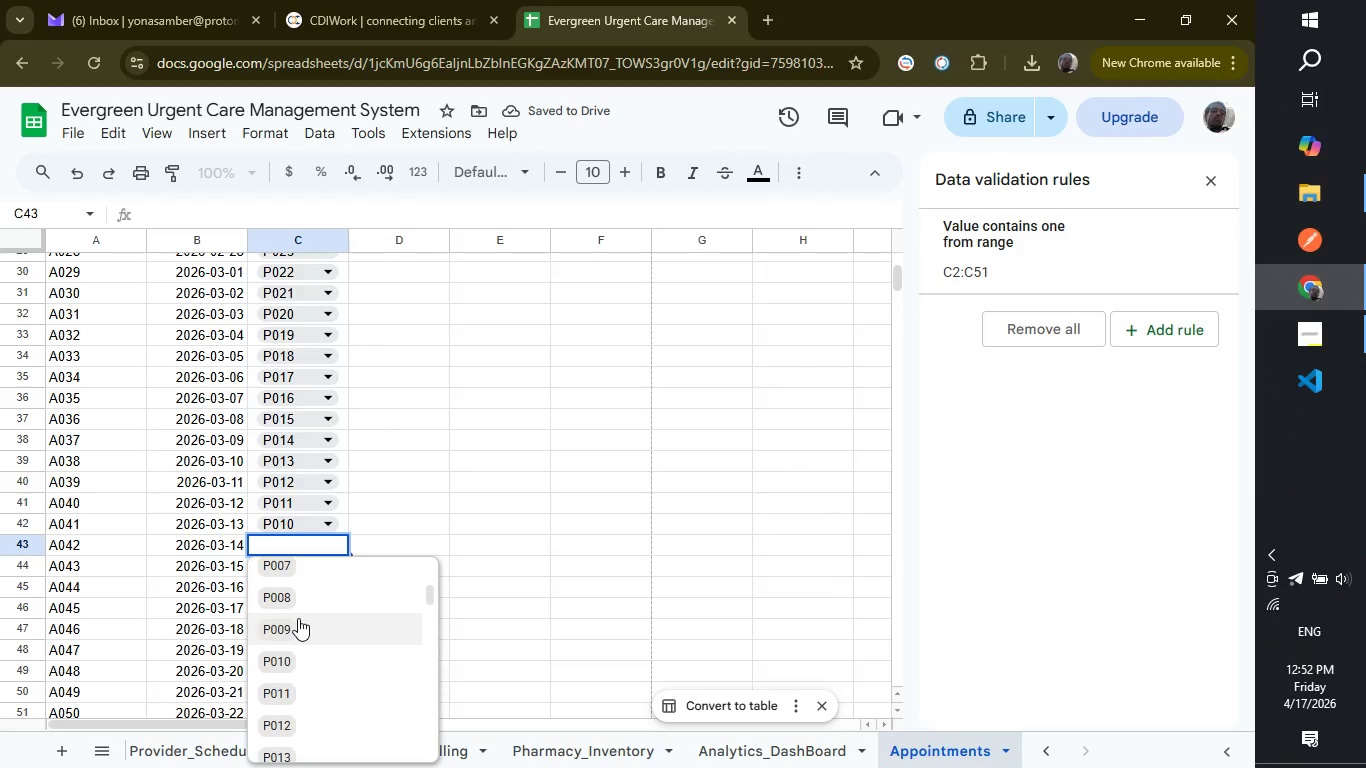 
left_click([298, 618])
 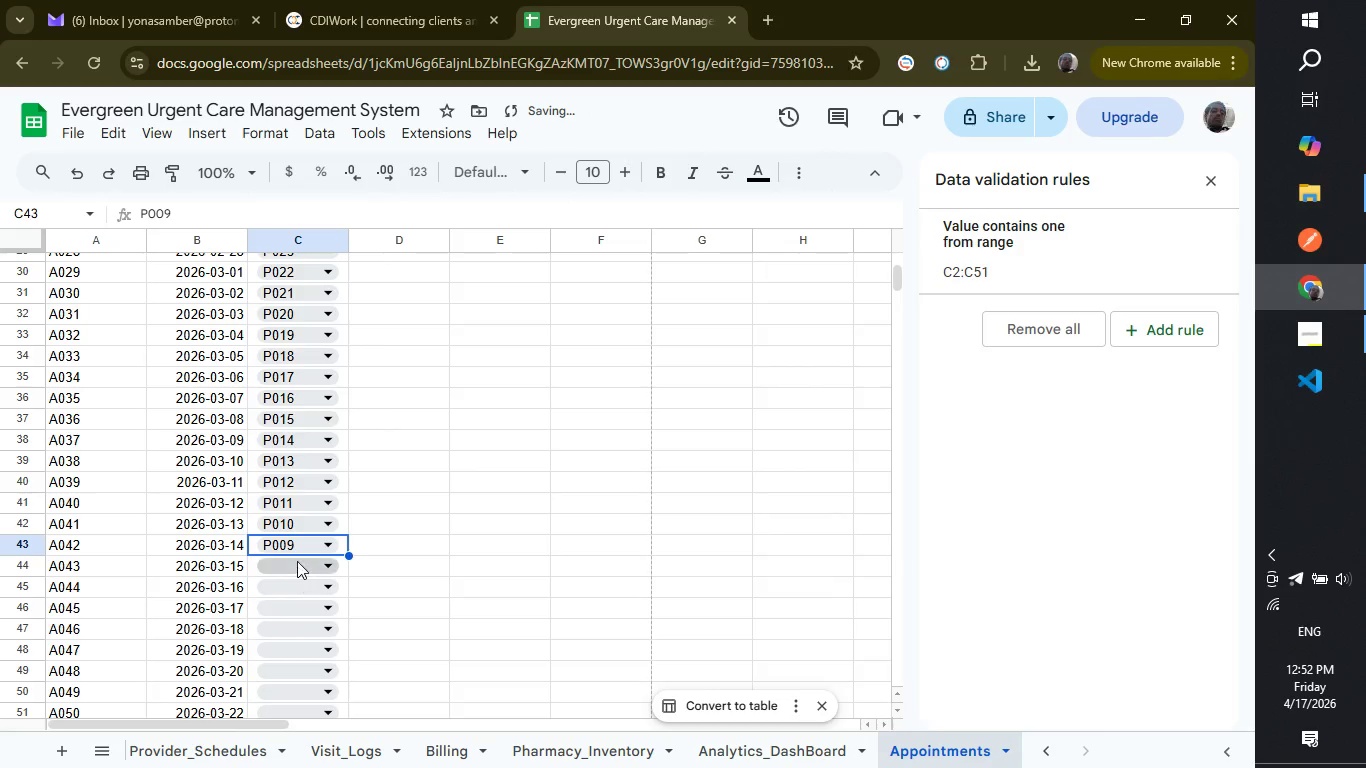 
left_click([297, 561])
 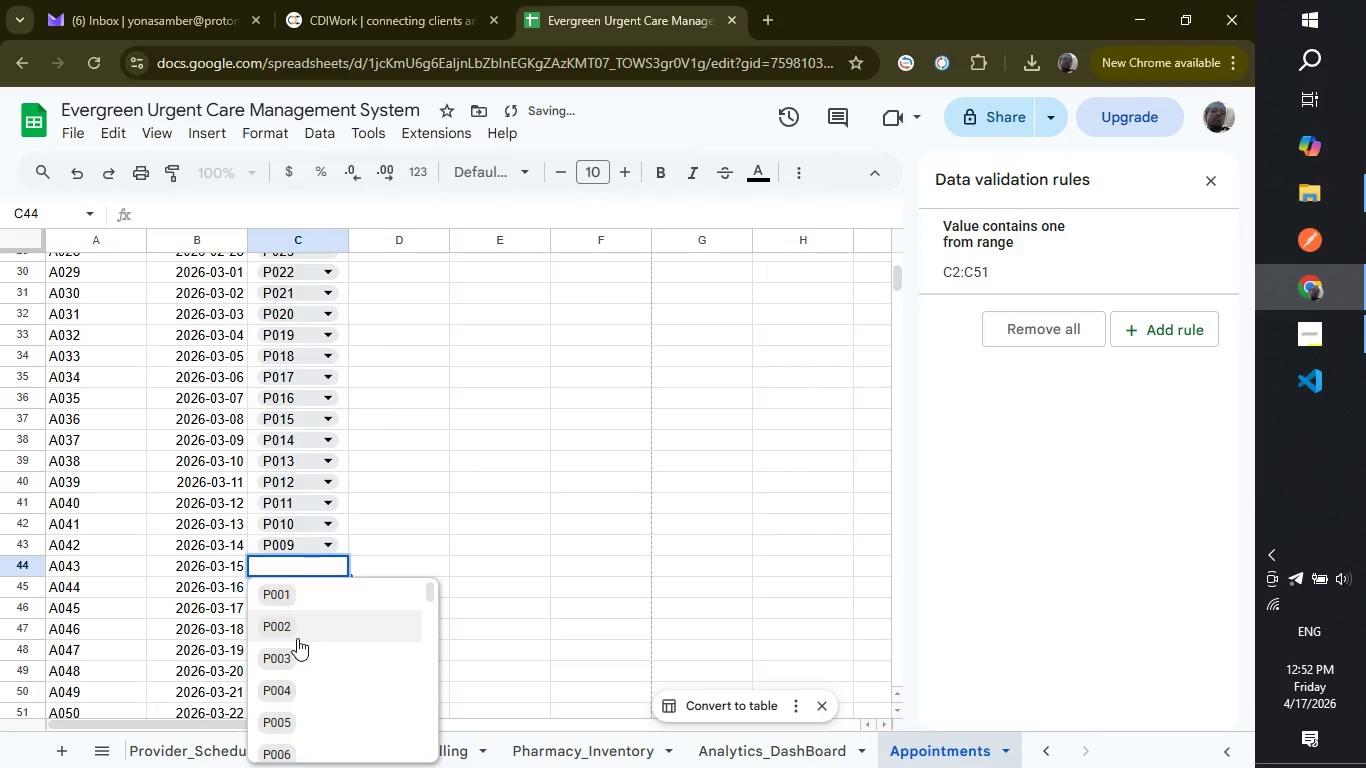 
scroll: coordinate [297, 638], scroll_direction: down, amount: 1.0
 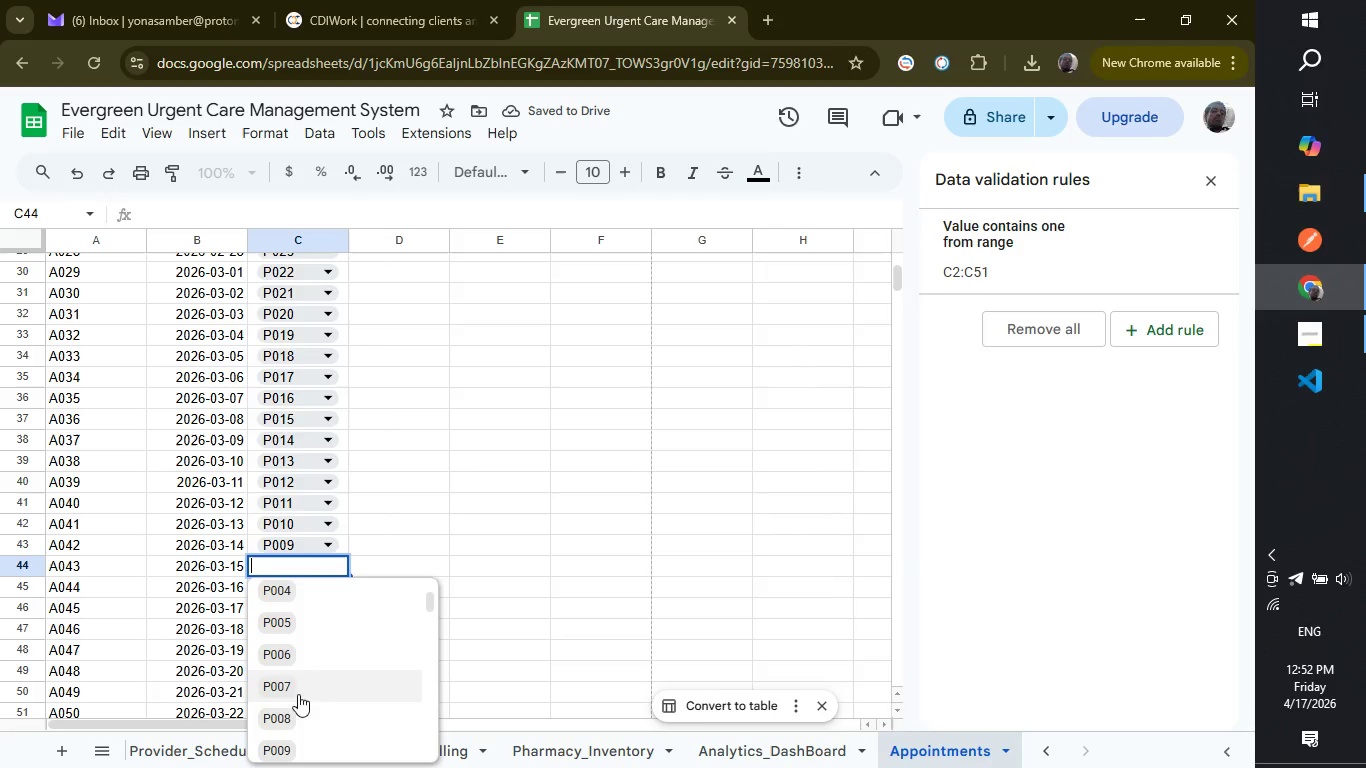 
left_click([301, 710])
 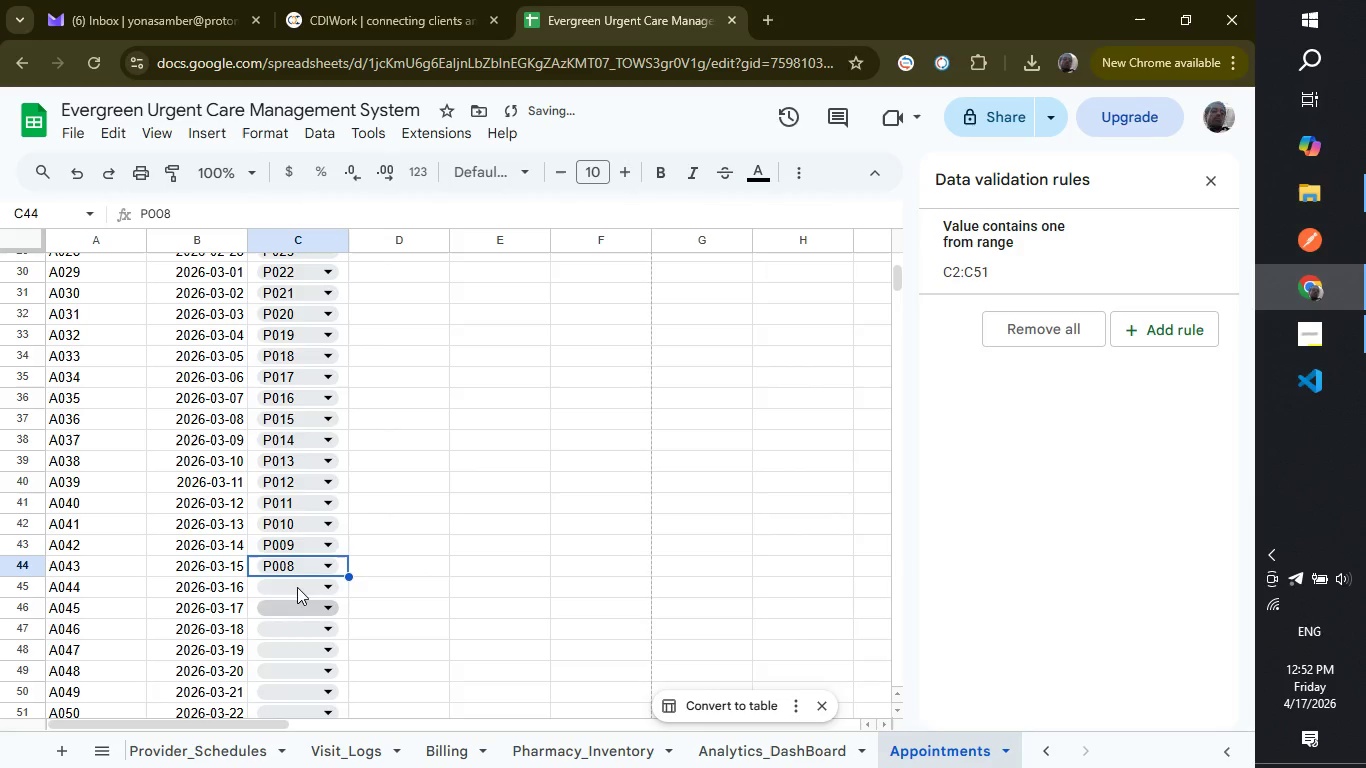 
left_click([297, 587])
 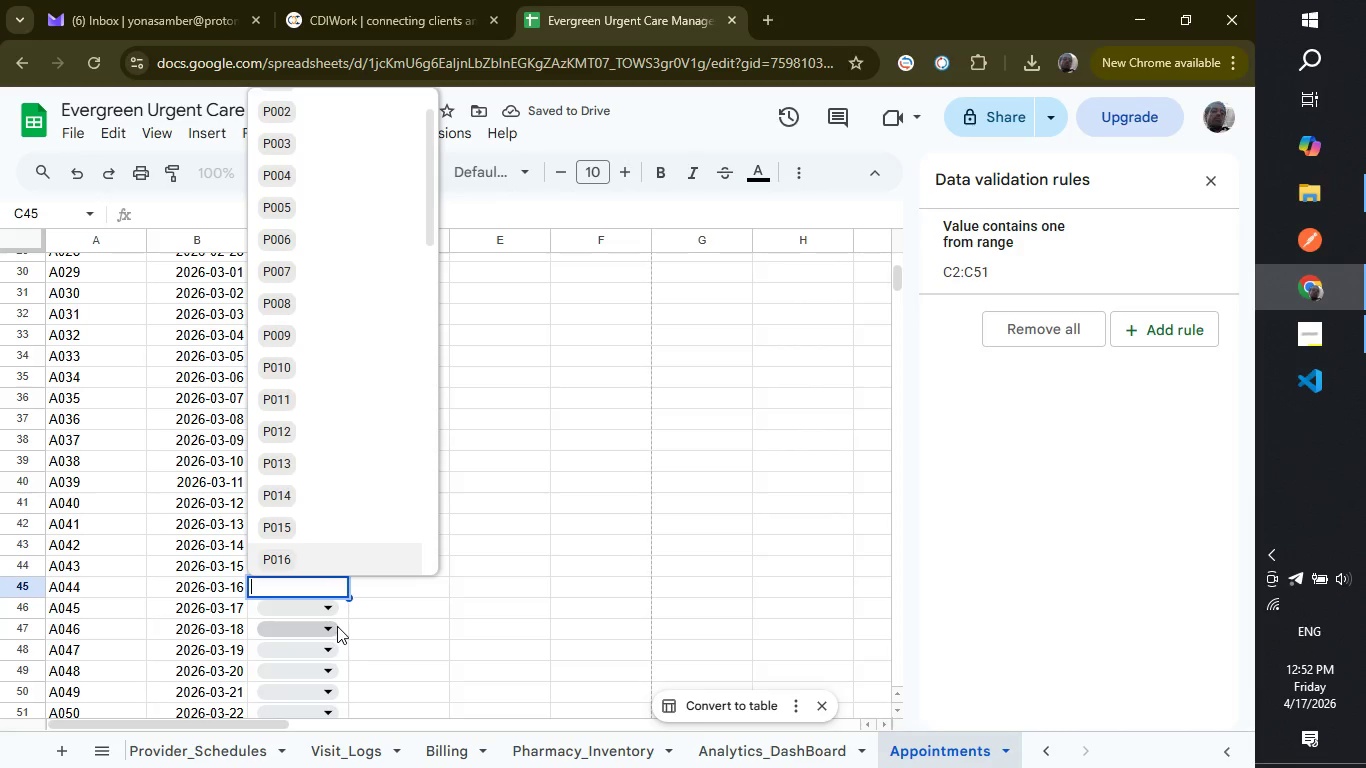 
left_click([440, 634])
 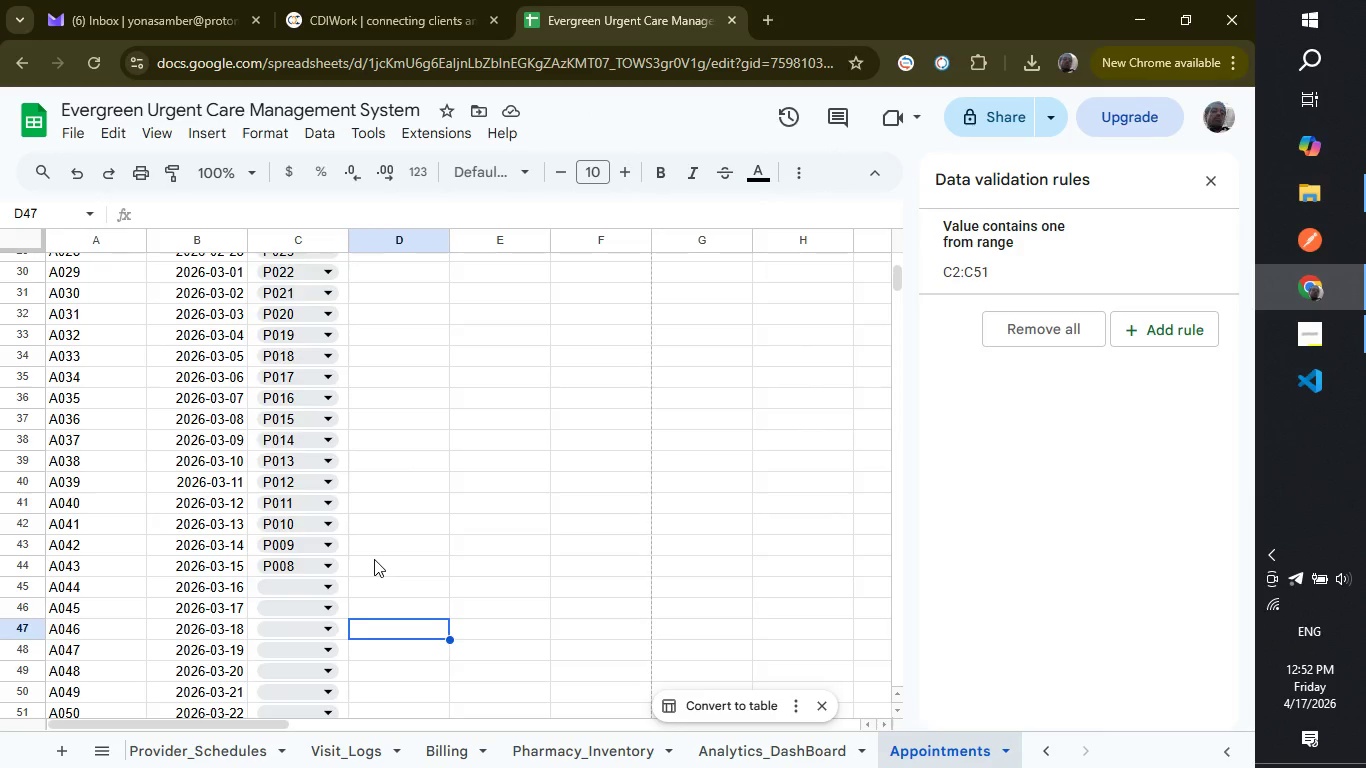 
scroll: coordinate [374, 559], scroll_direction: down, amount: 2.0
 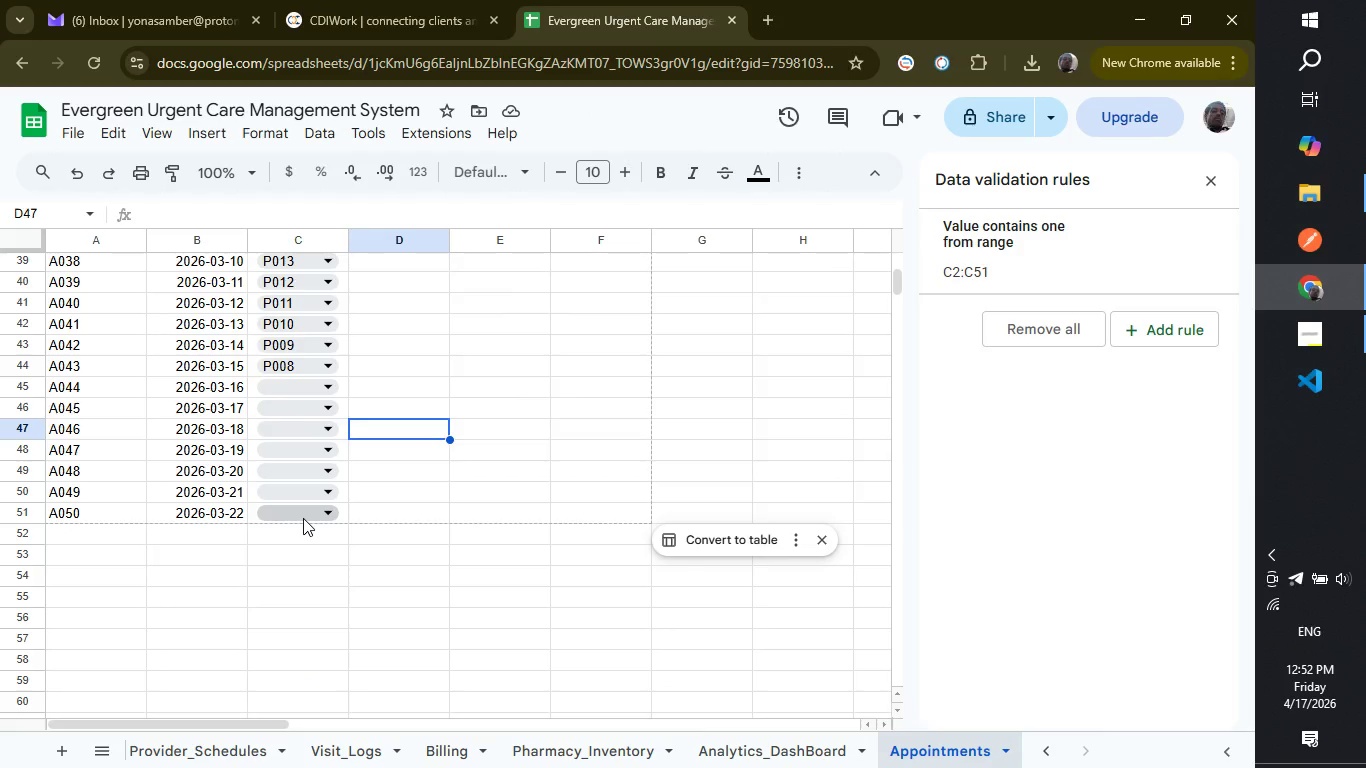 
left_click([303, 518])
 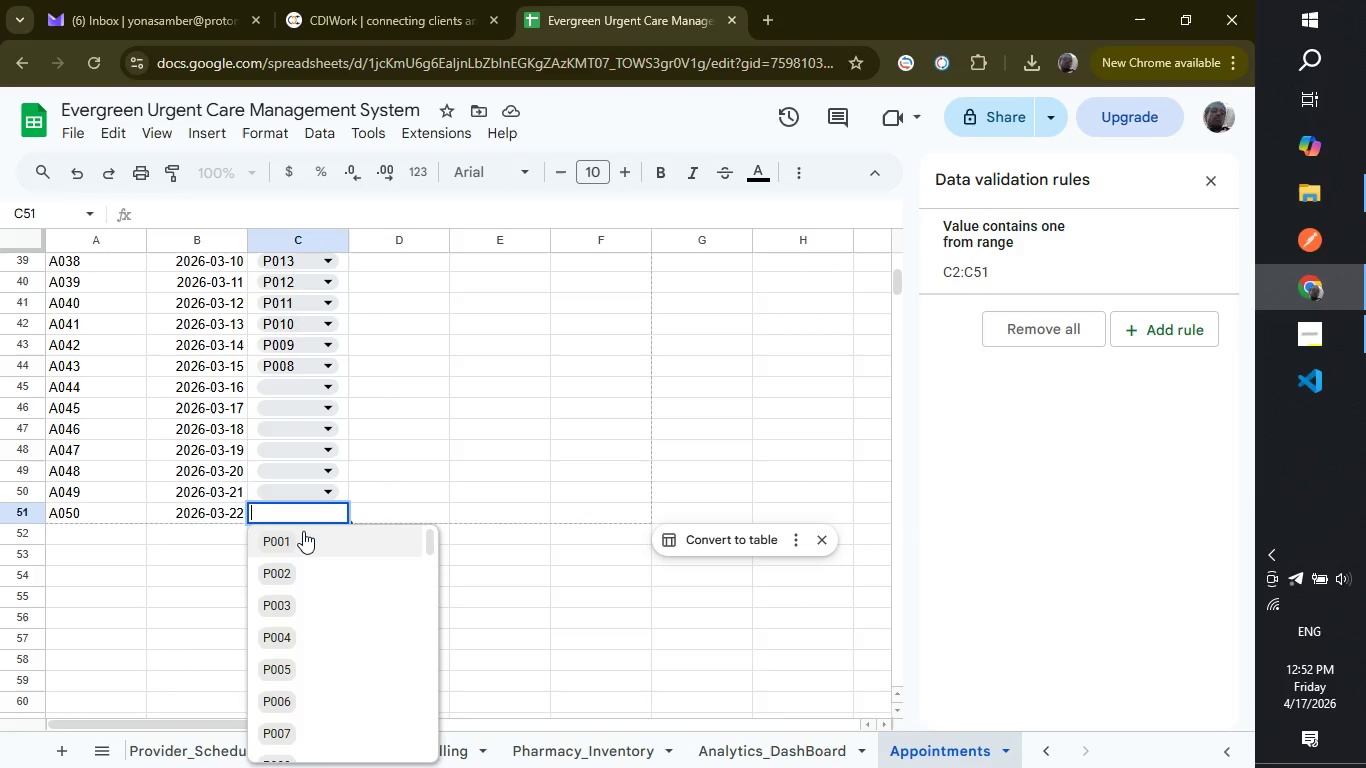 
left_click([303, 531])
 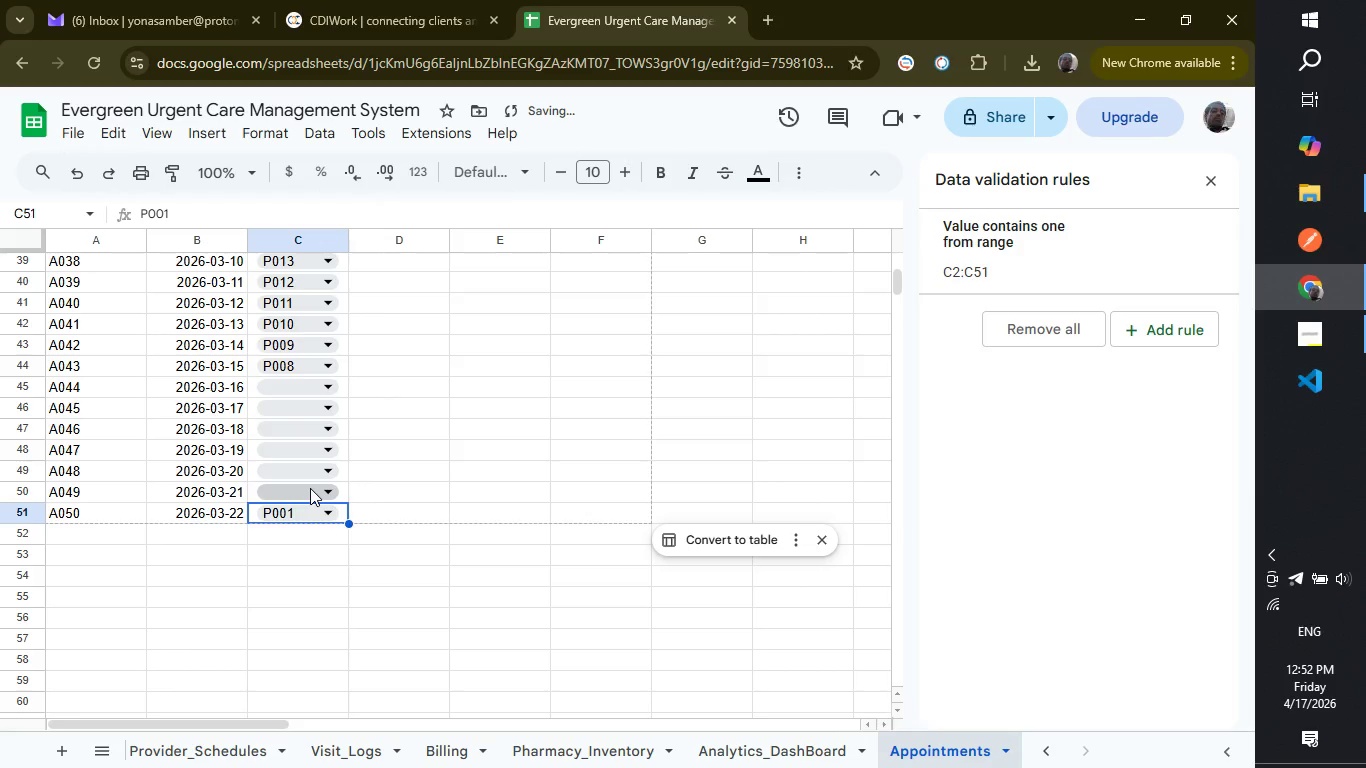 
left_click([310, 488])
 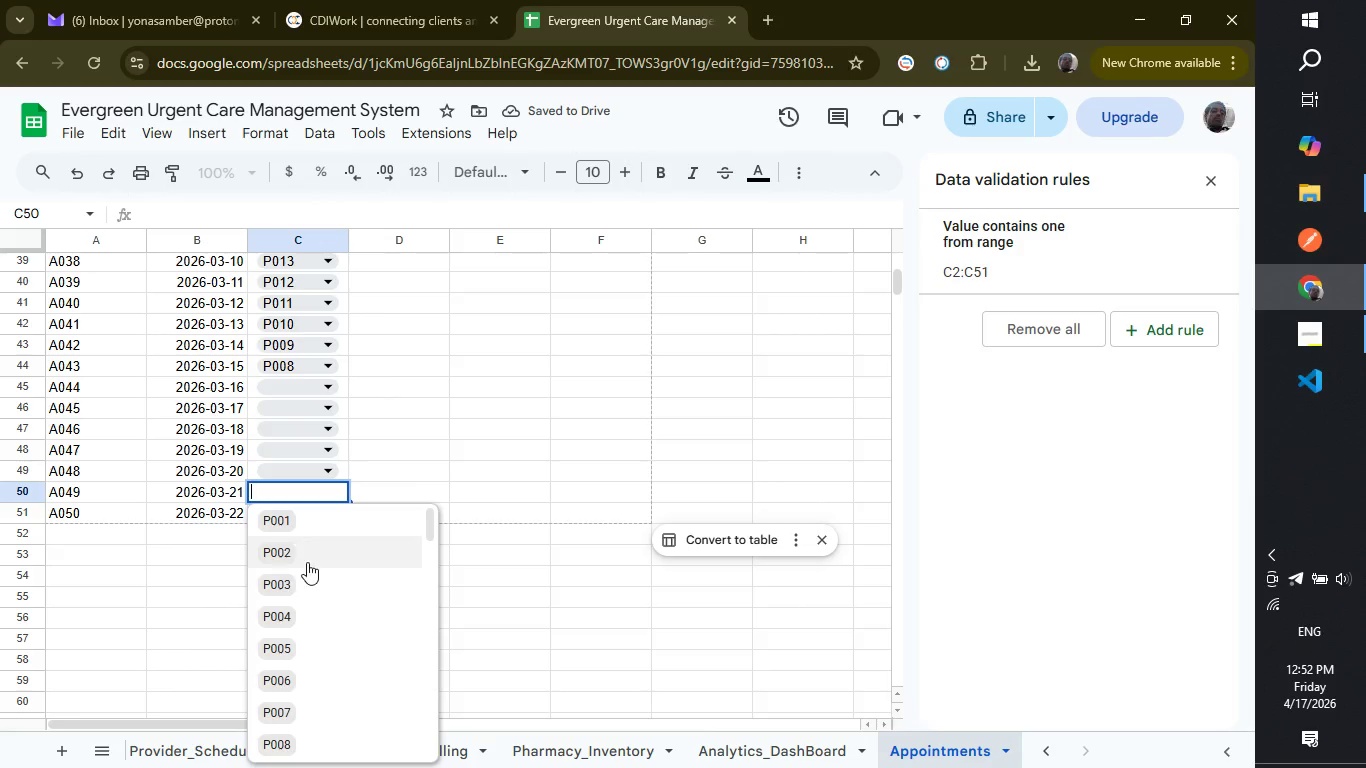 
left_click([307, 562])
 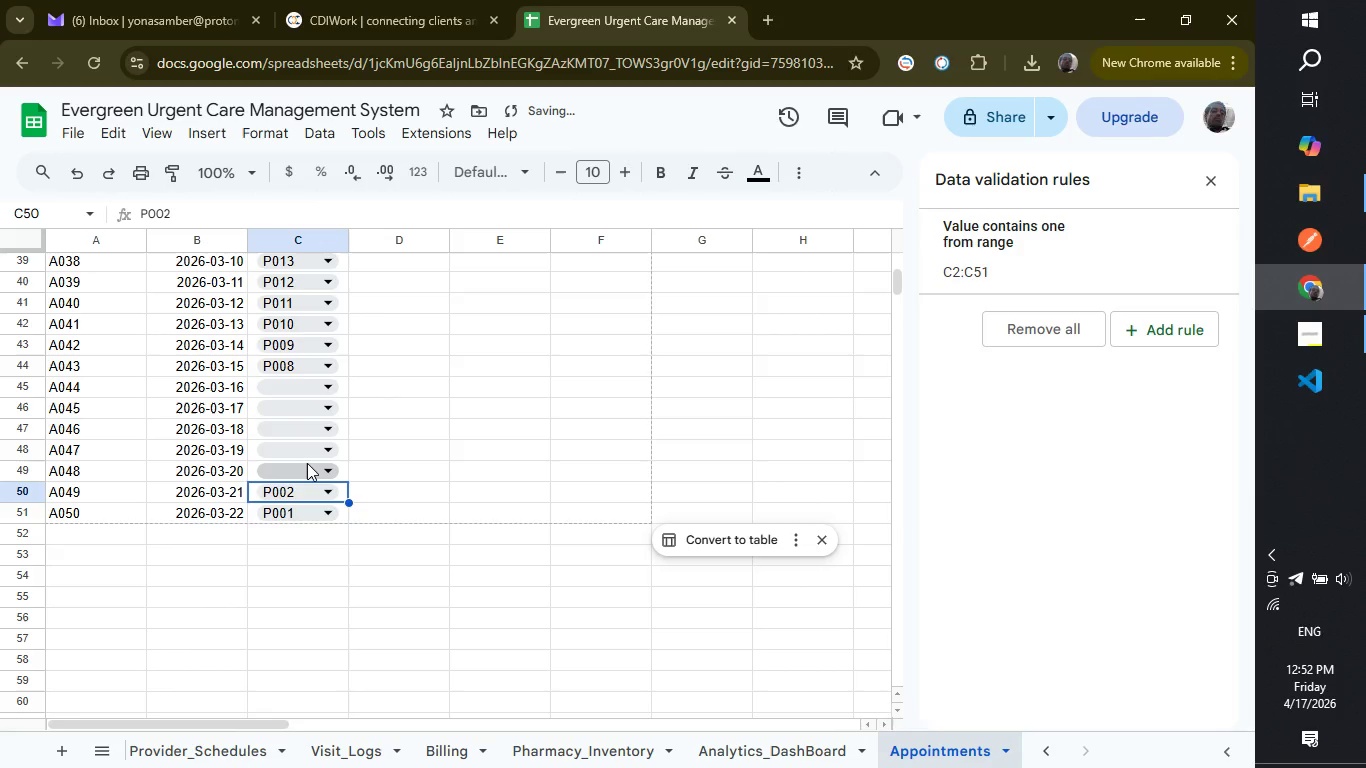 
left_click([307, 463])
 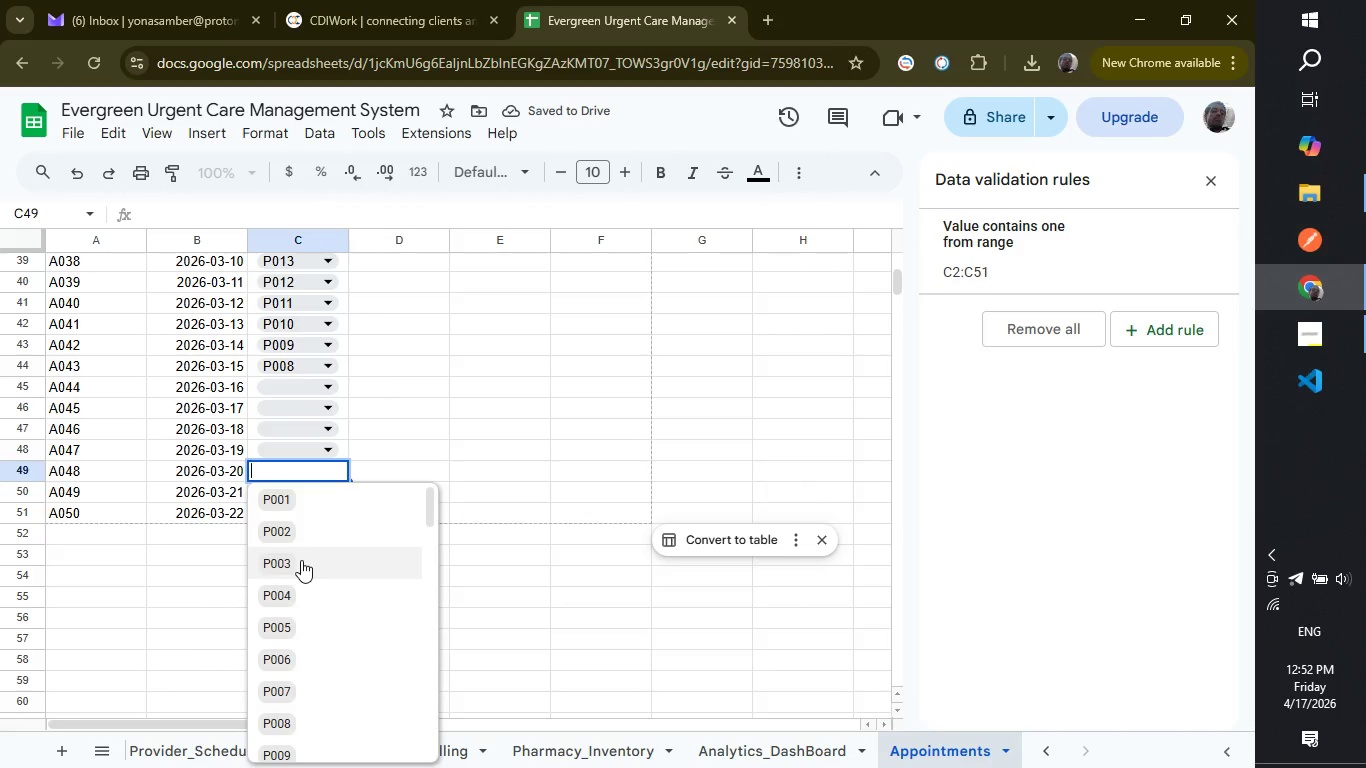 
left_click([301, 560])
 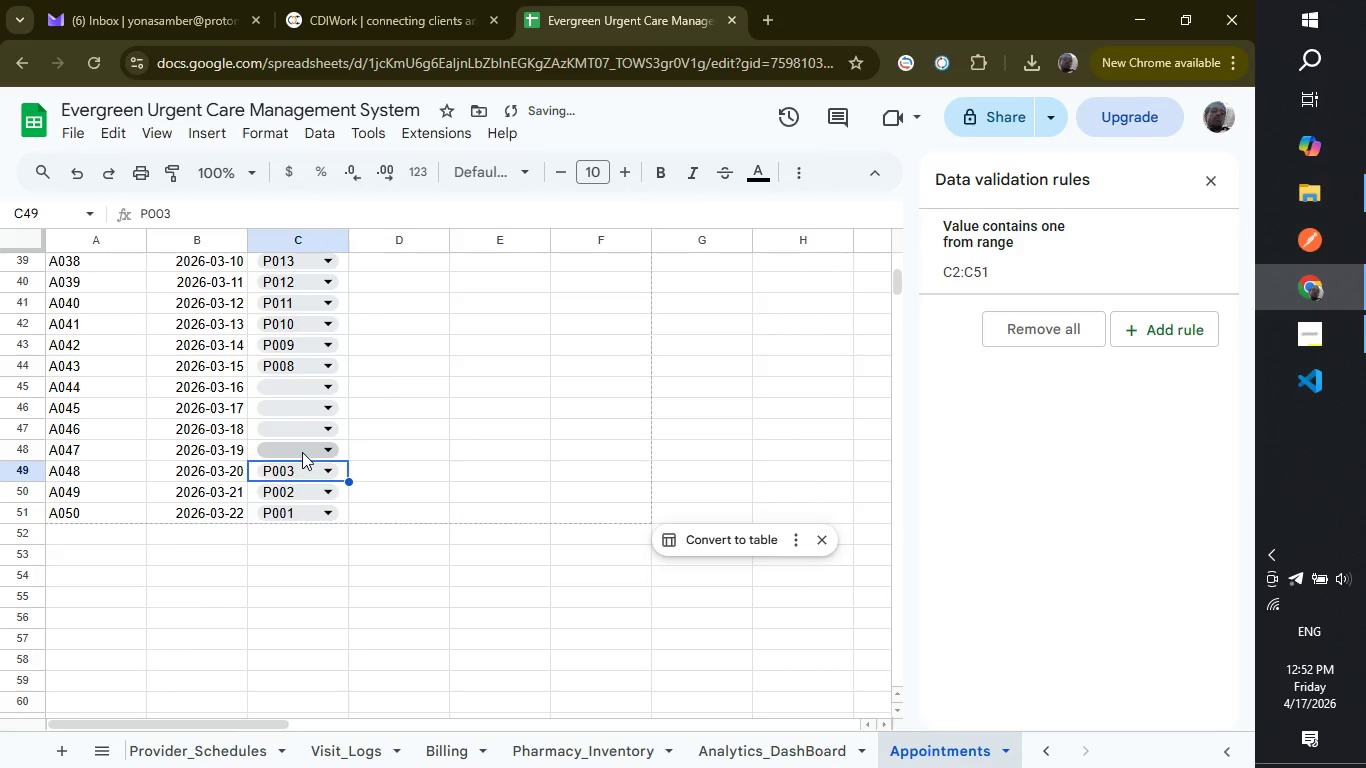 
left_click([302, 452])
 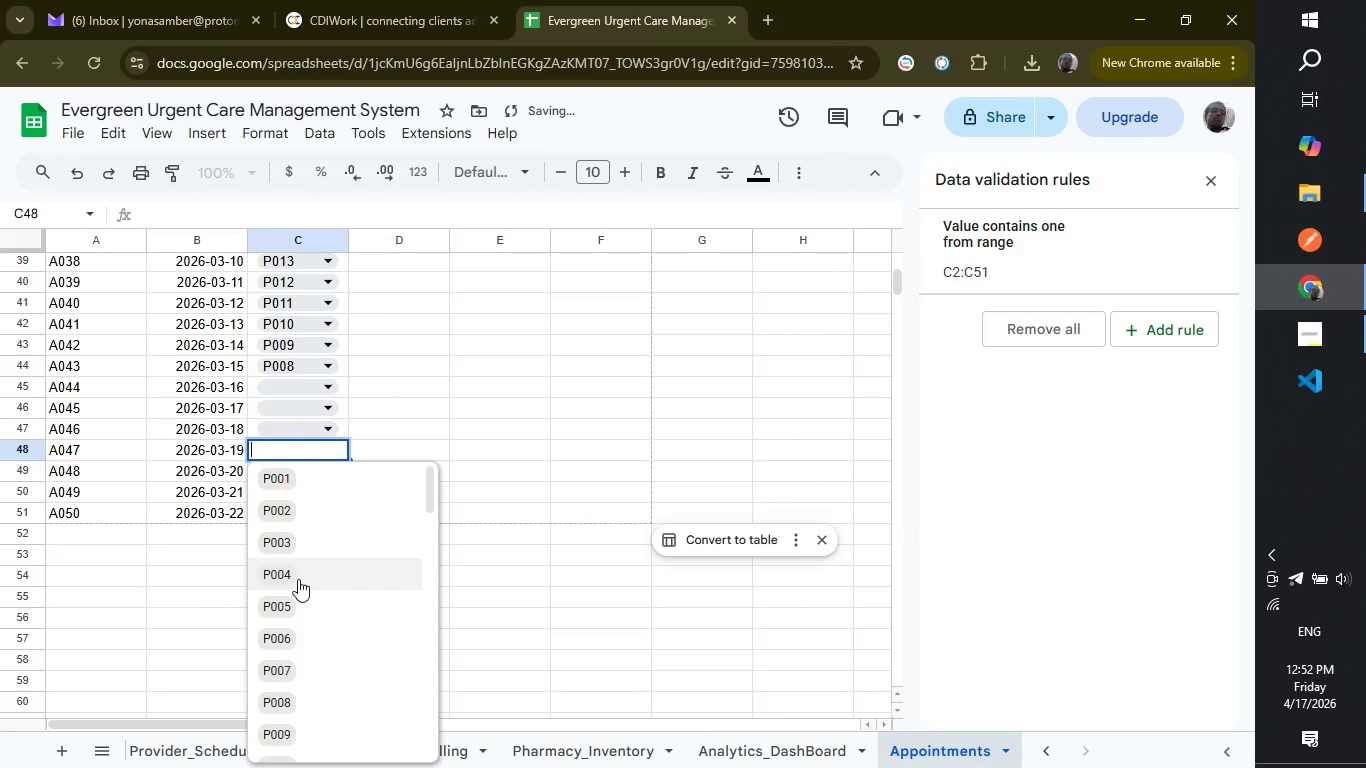 
left_click([298, 579])
 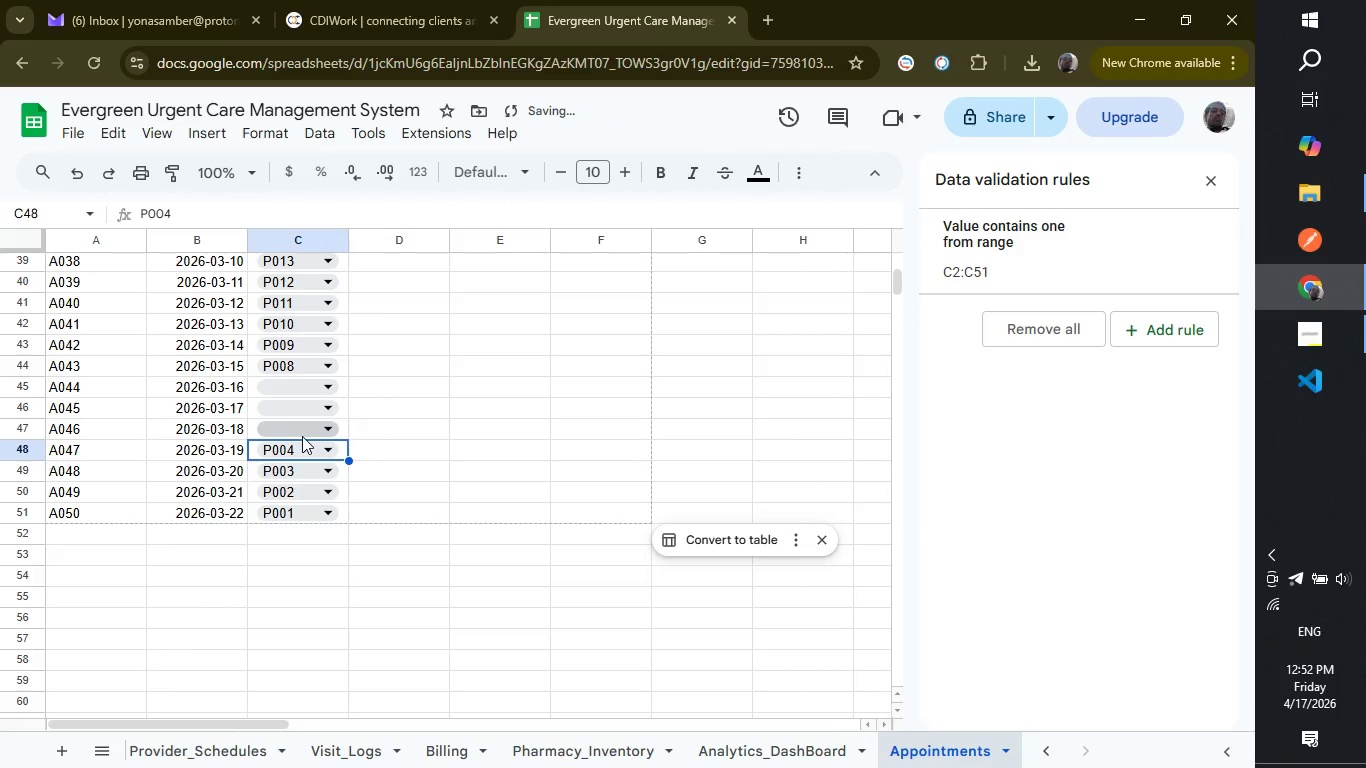 
left_click([302, 436])
 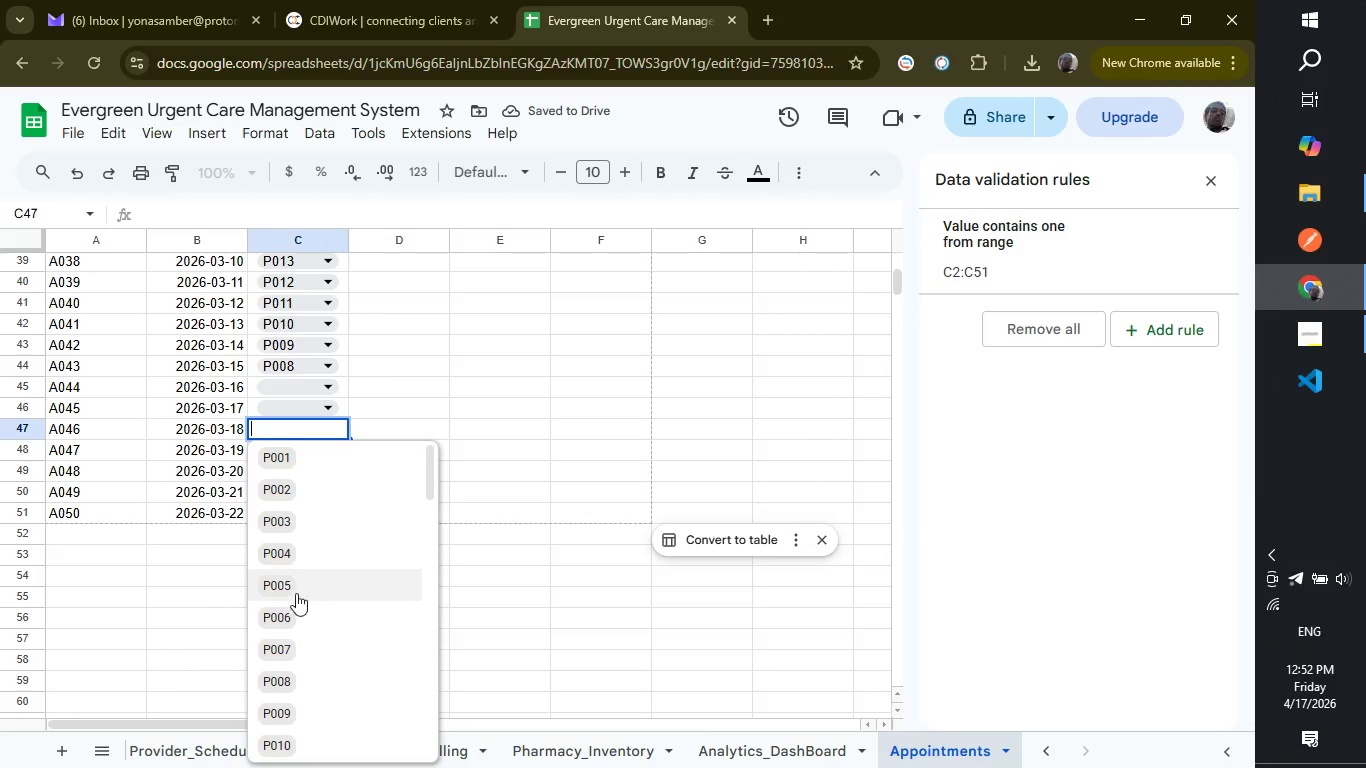 
left_click([296, 581])
 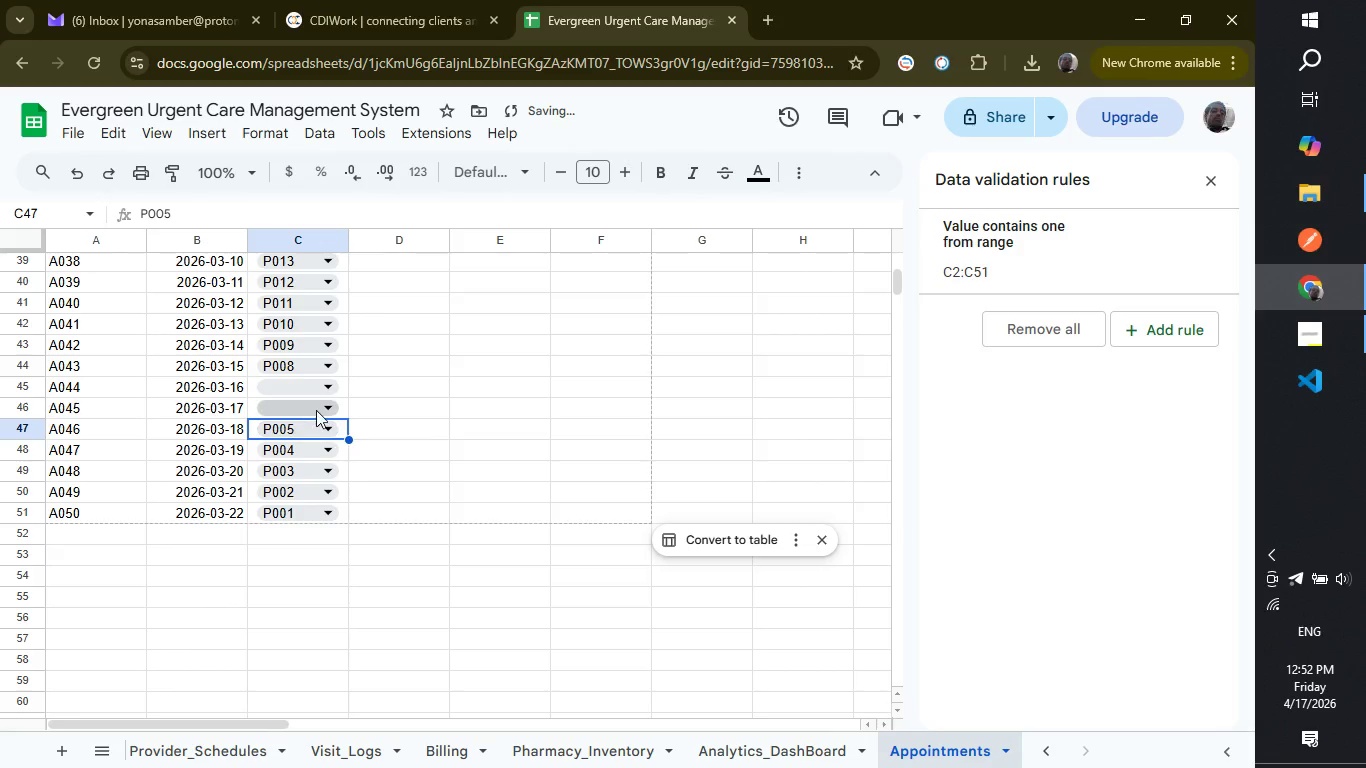 
left_click([316, 410])
 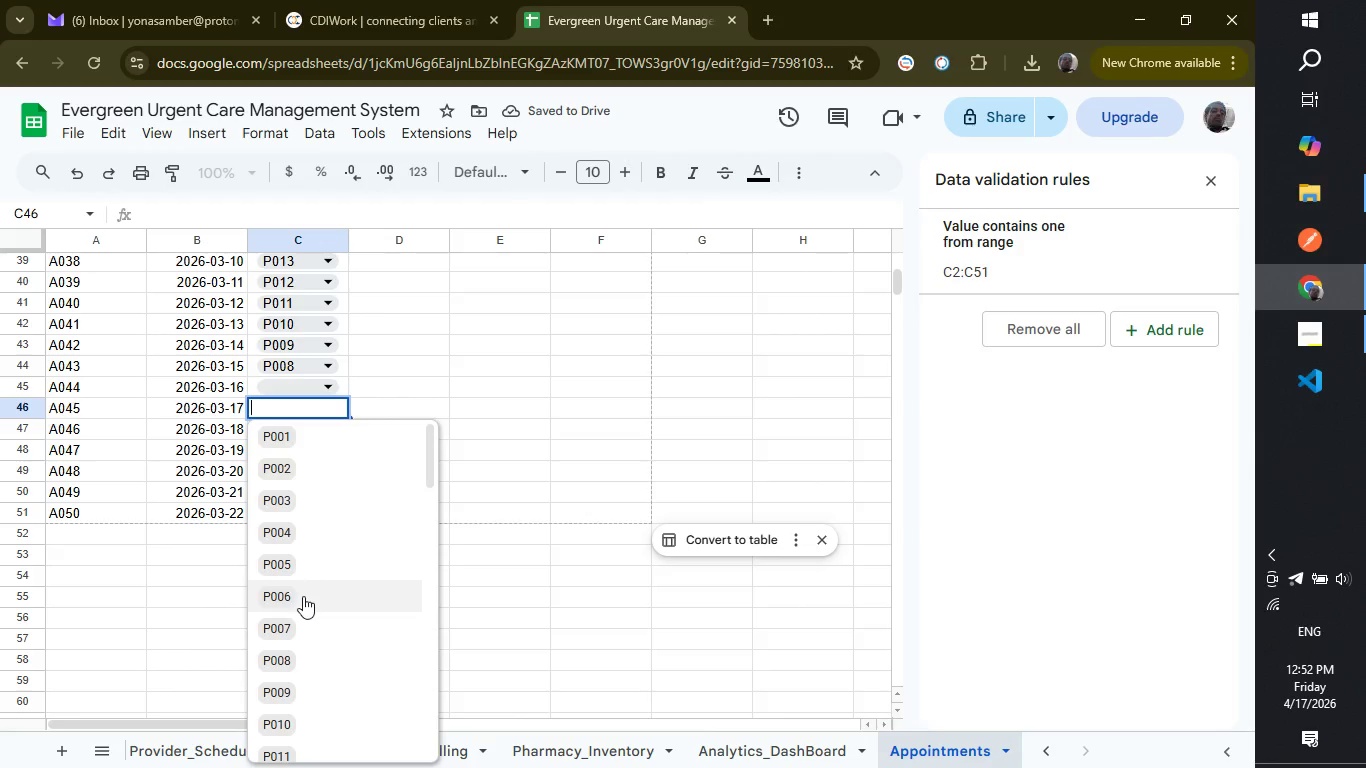 
left_click([303, 596])
 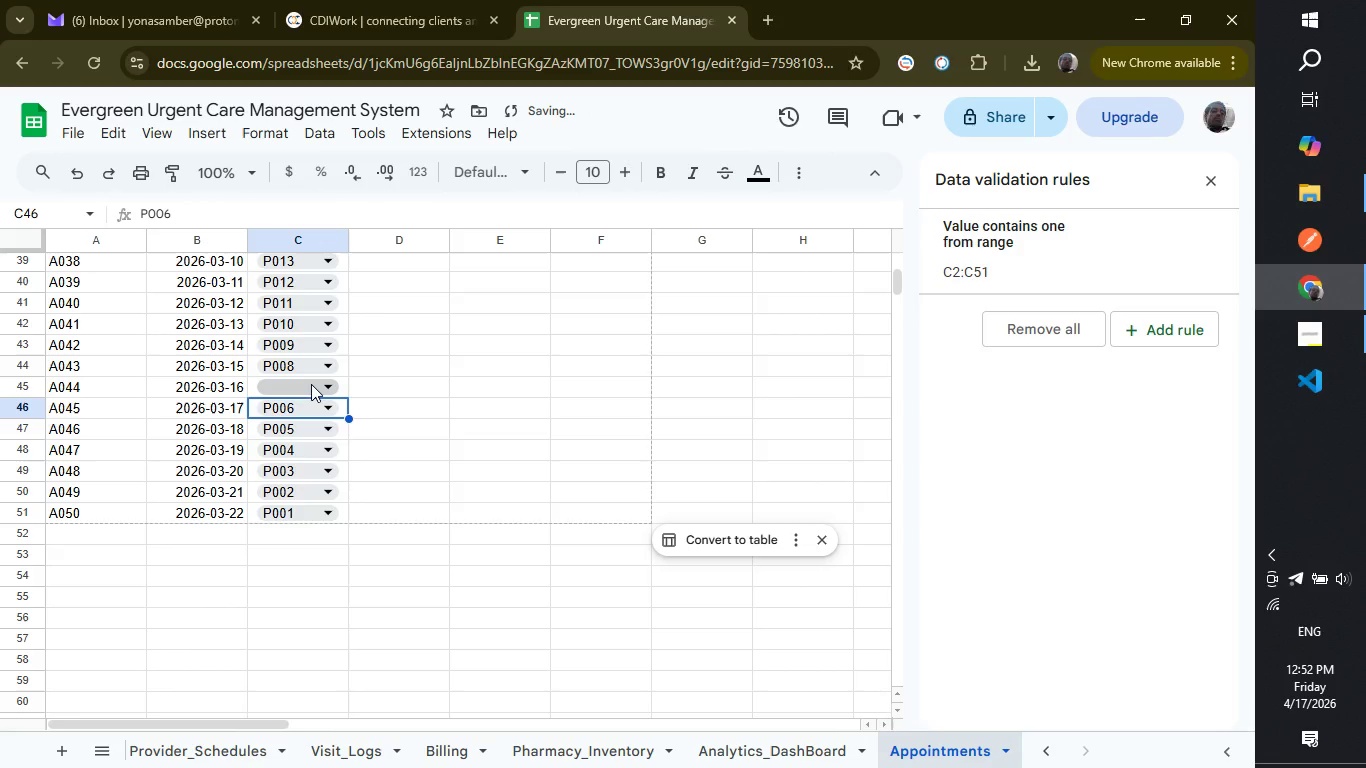 
left_click([311, 384])
 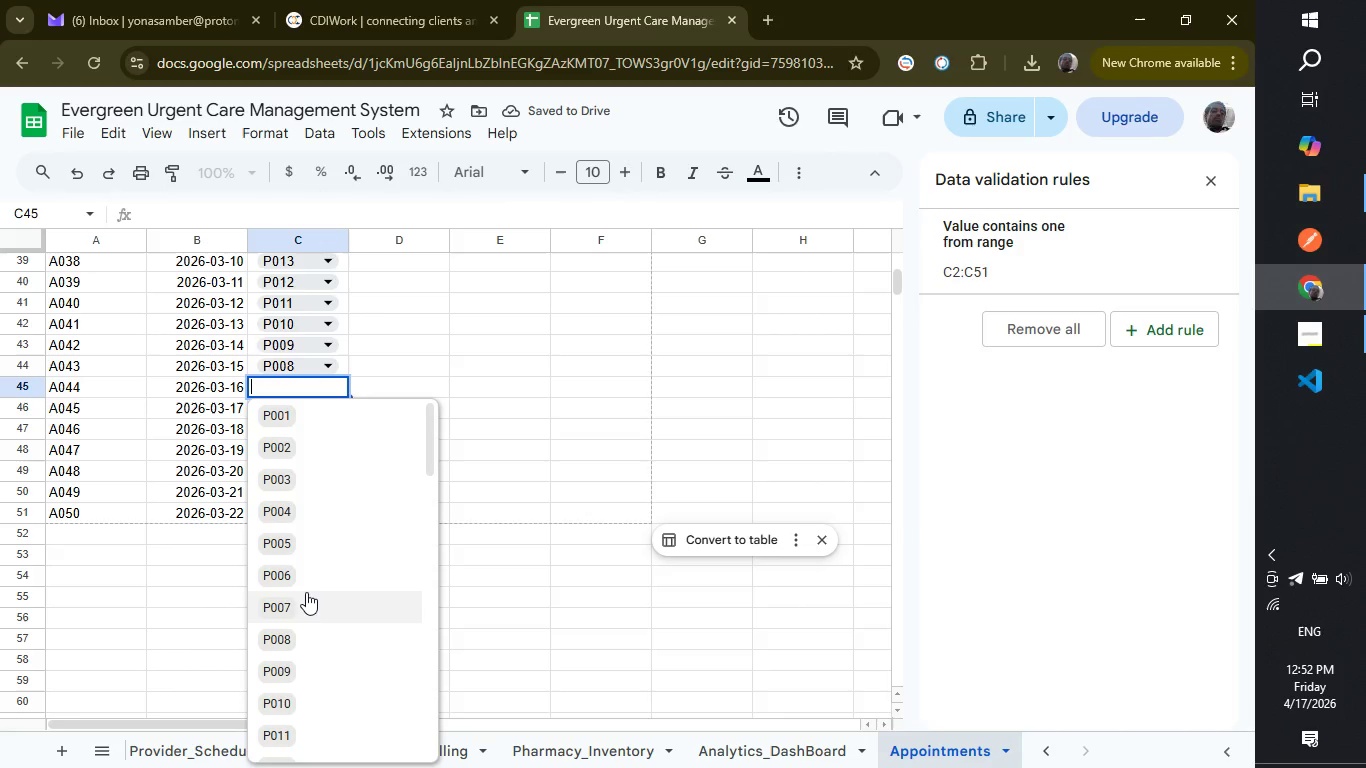 
left_click([306, 597])
 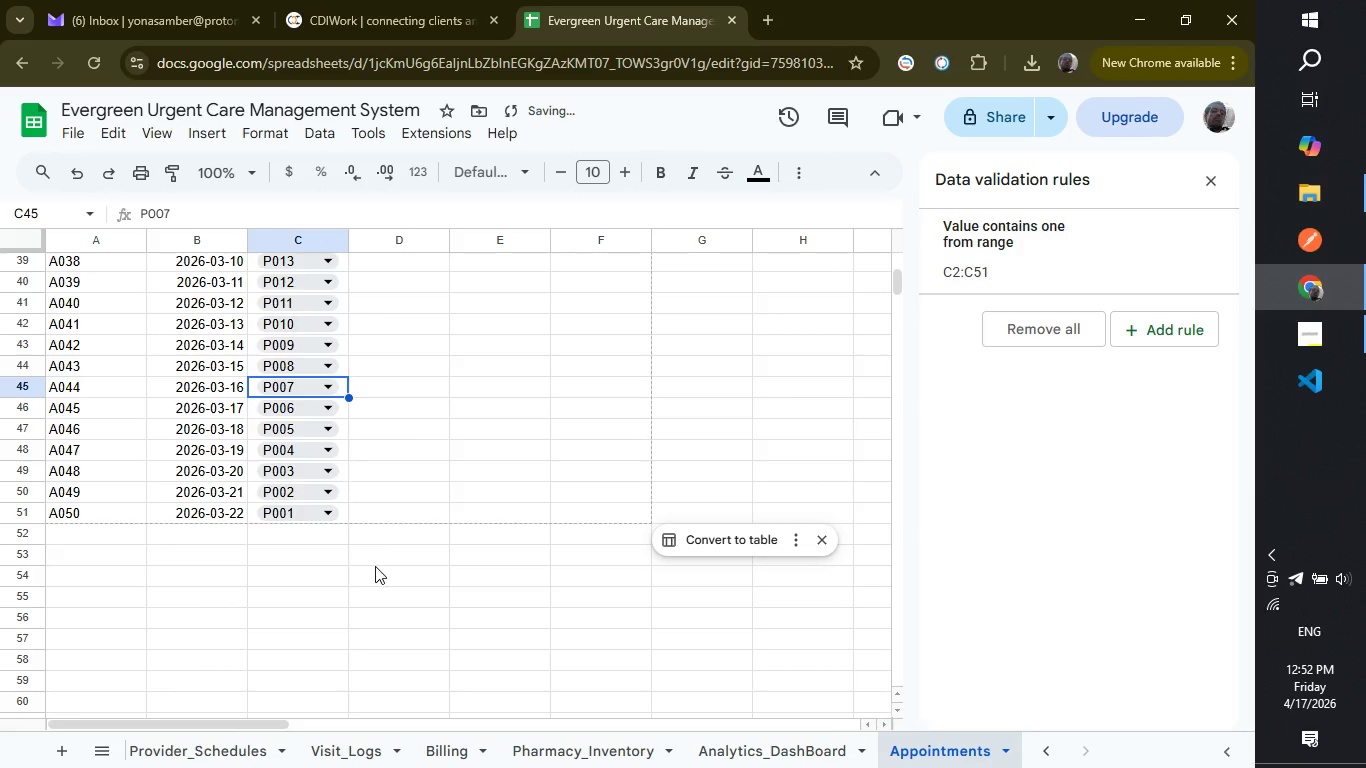 
scroll: coordinate [375, 566], scroll_direction: up, amount: 12.0
 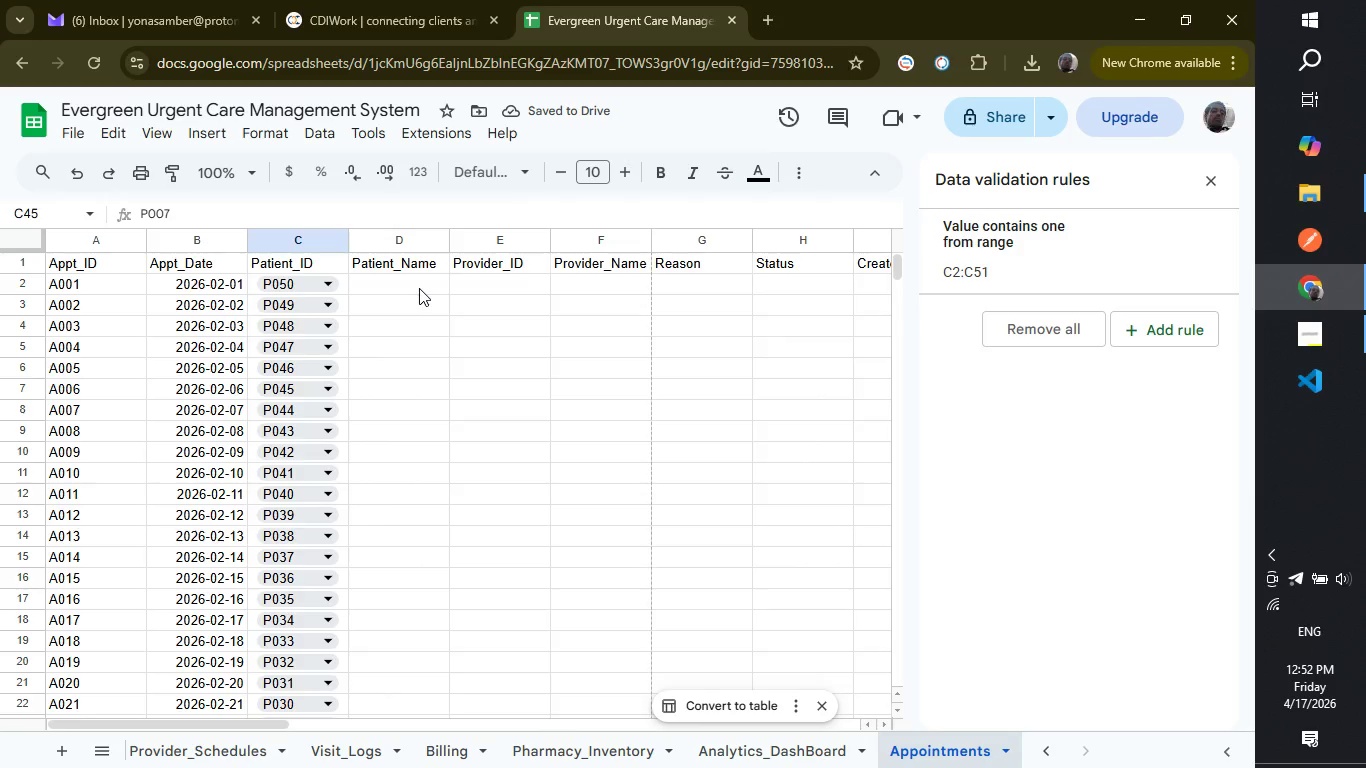 
left_click([419, 288])
 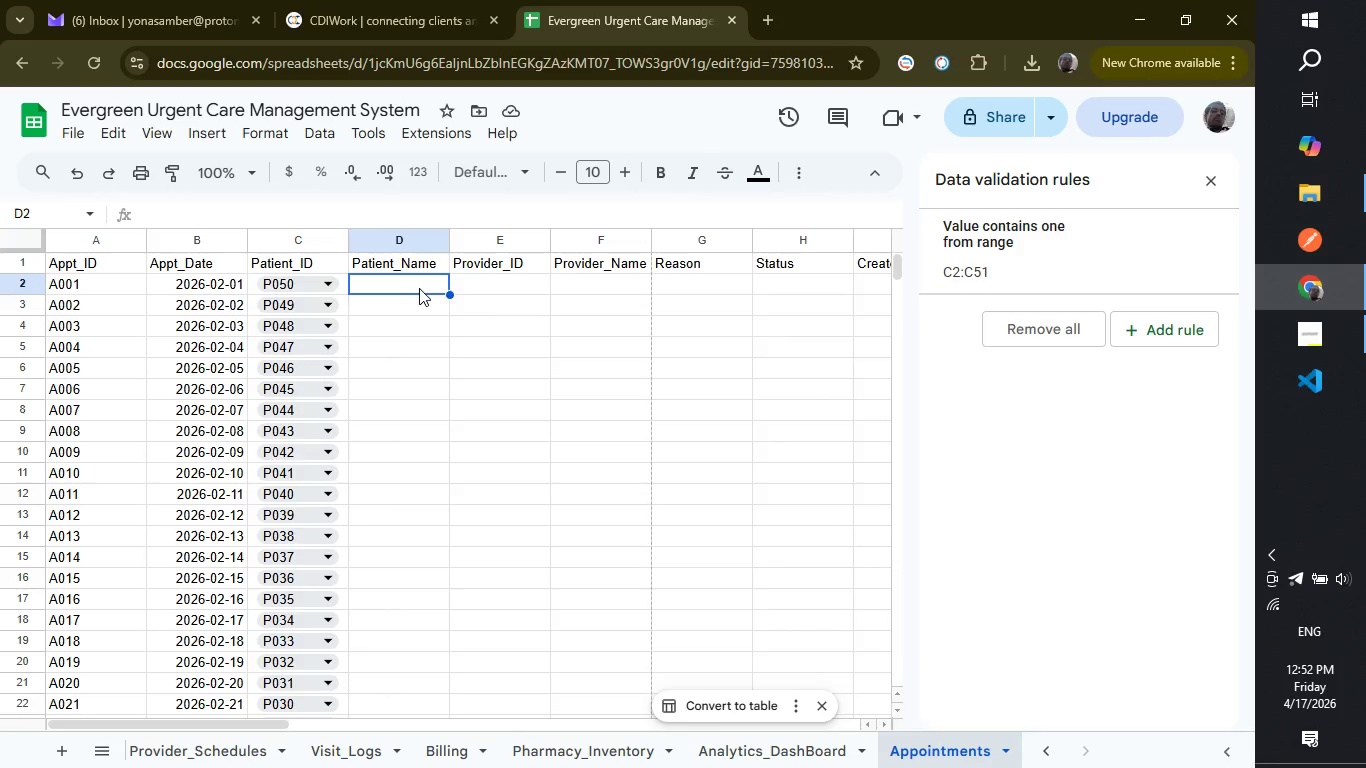 
wait(14.59)
 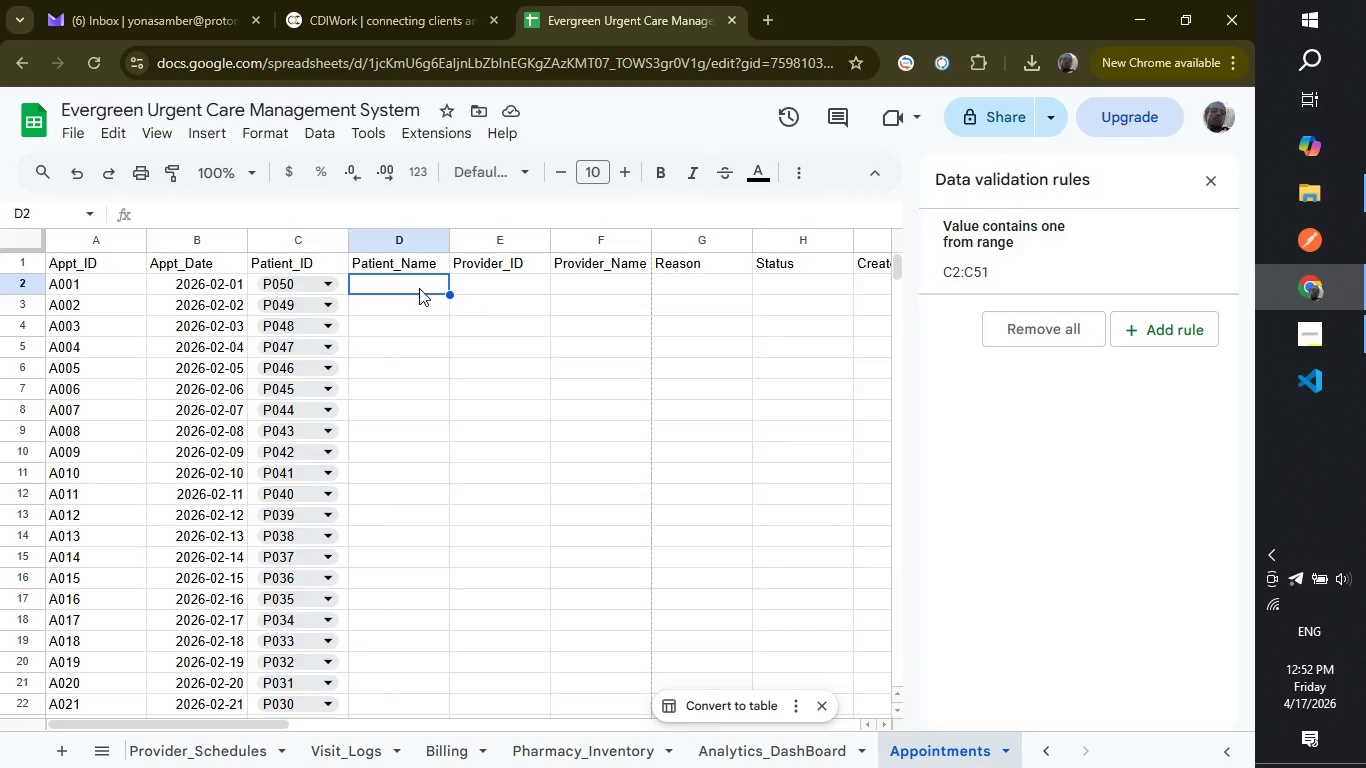 
left_click([212, 223])
 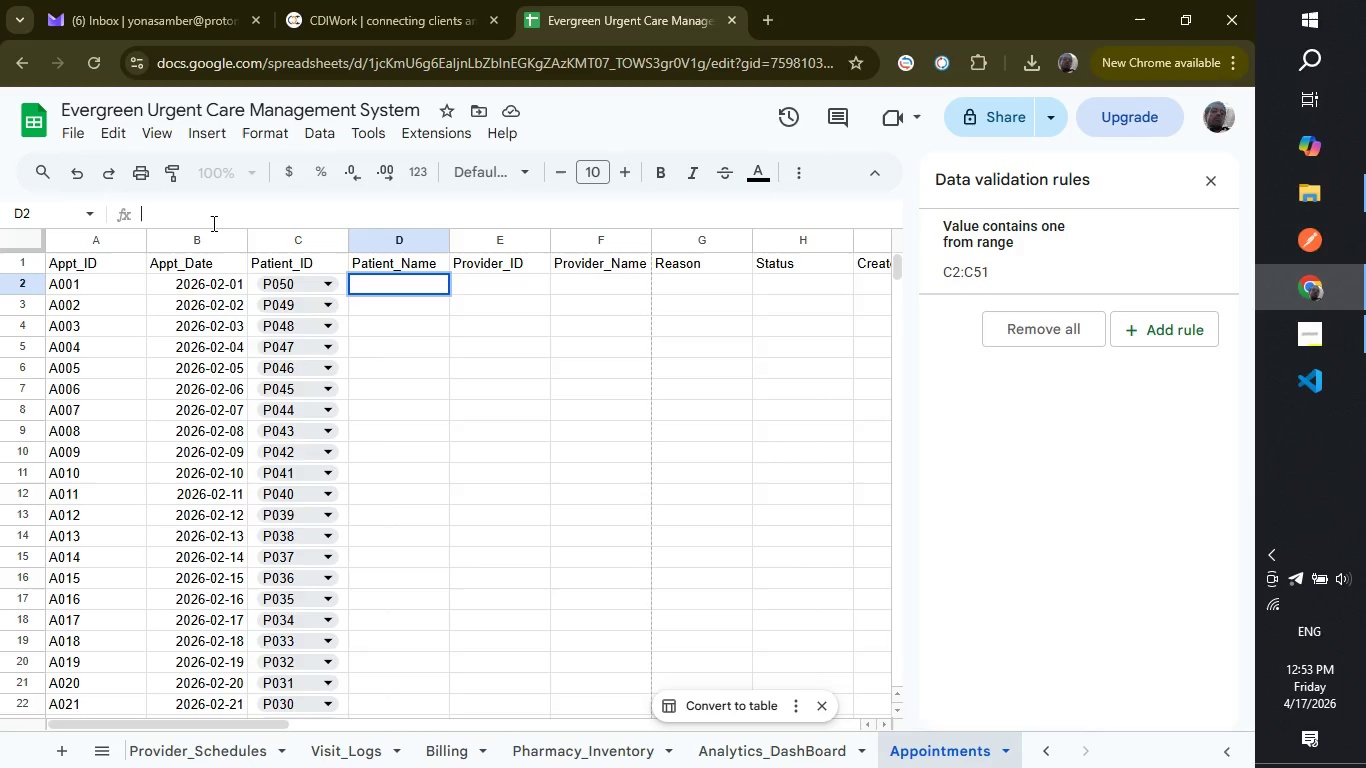 
type(i)
key(Backspace)
type(I)
key(Backspace)
type(=IF(C2="","",VL)
 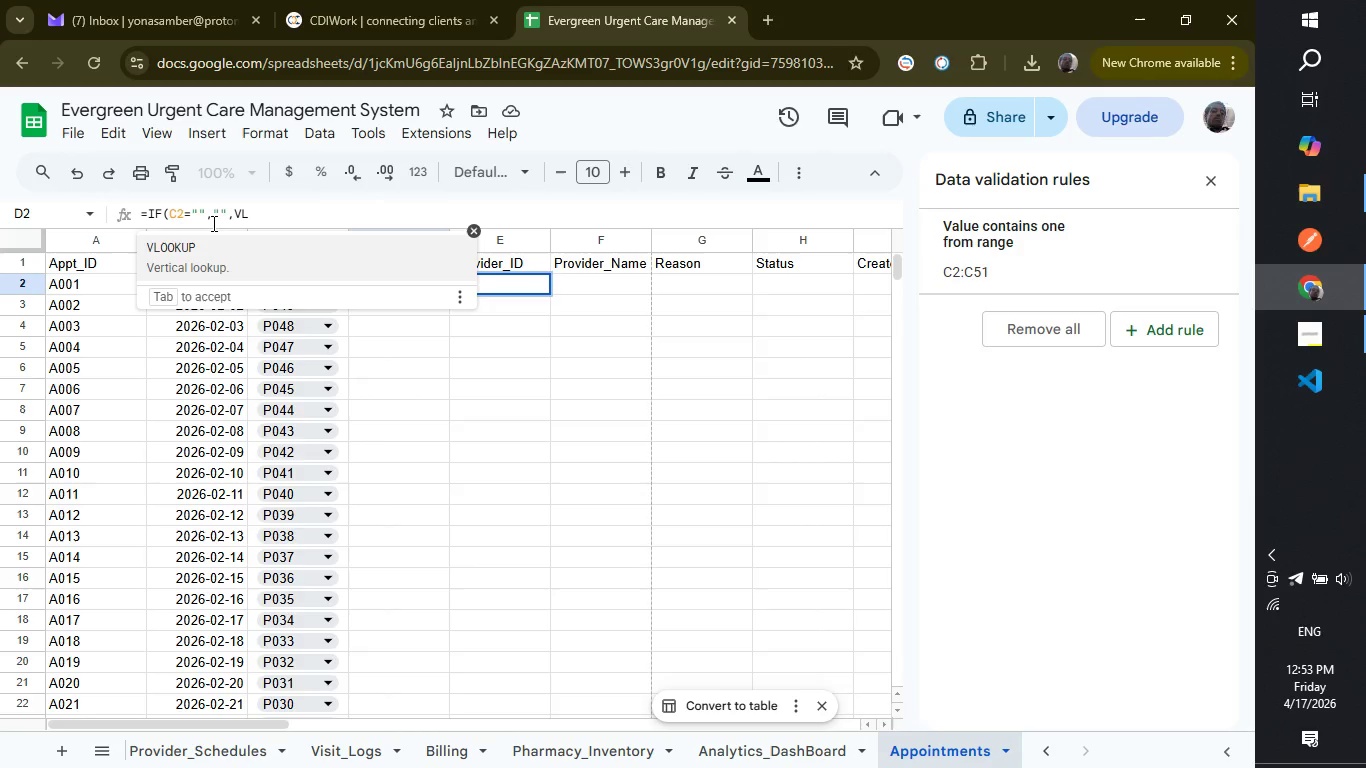 
key(Enter)
 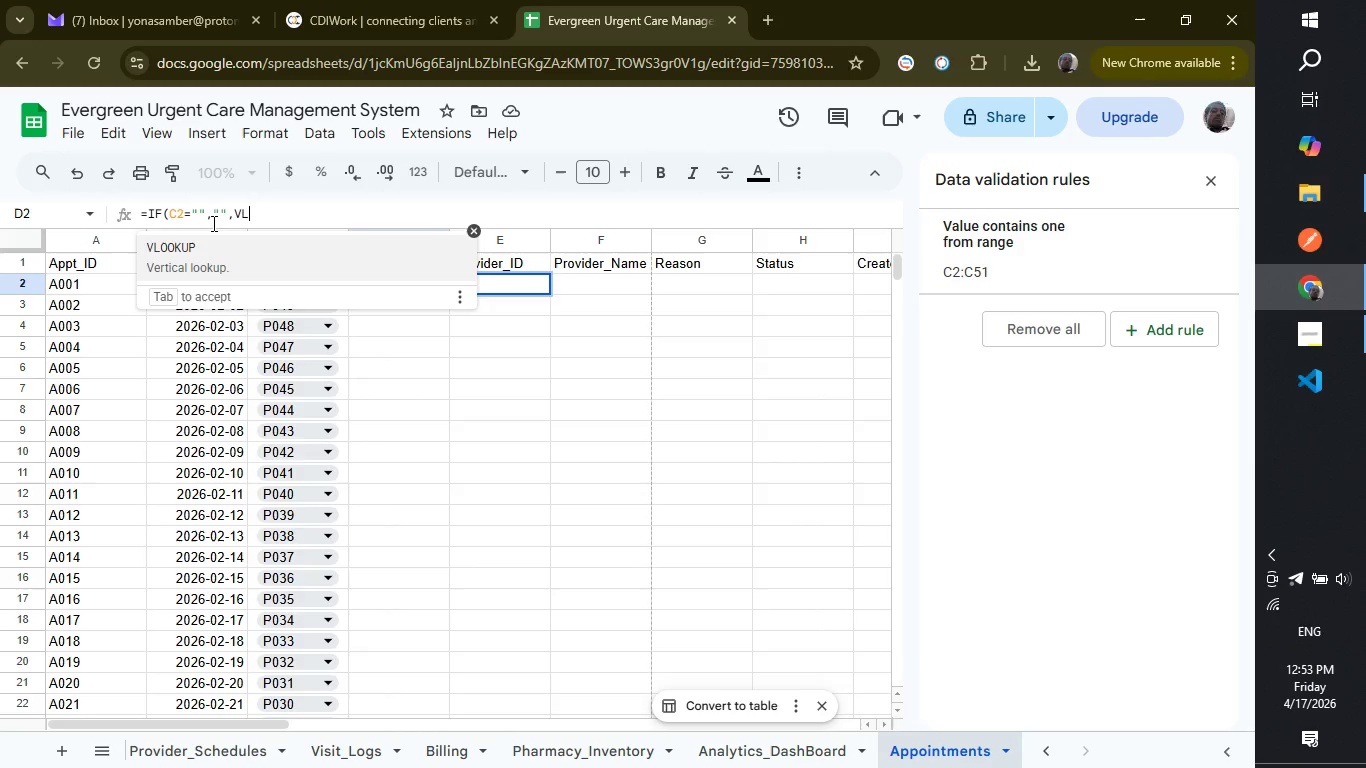 
key(Enter)
 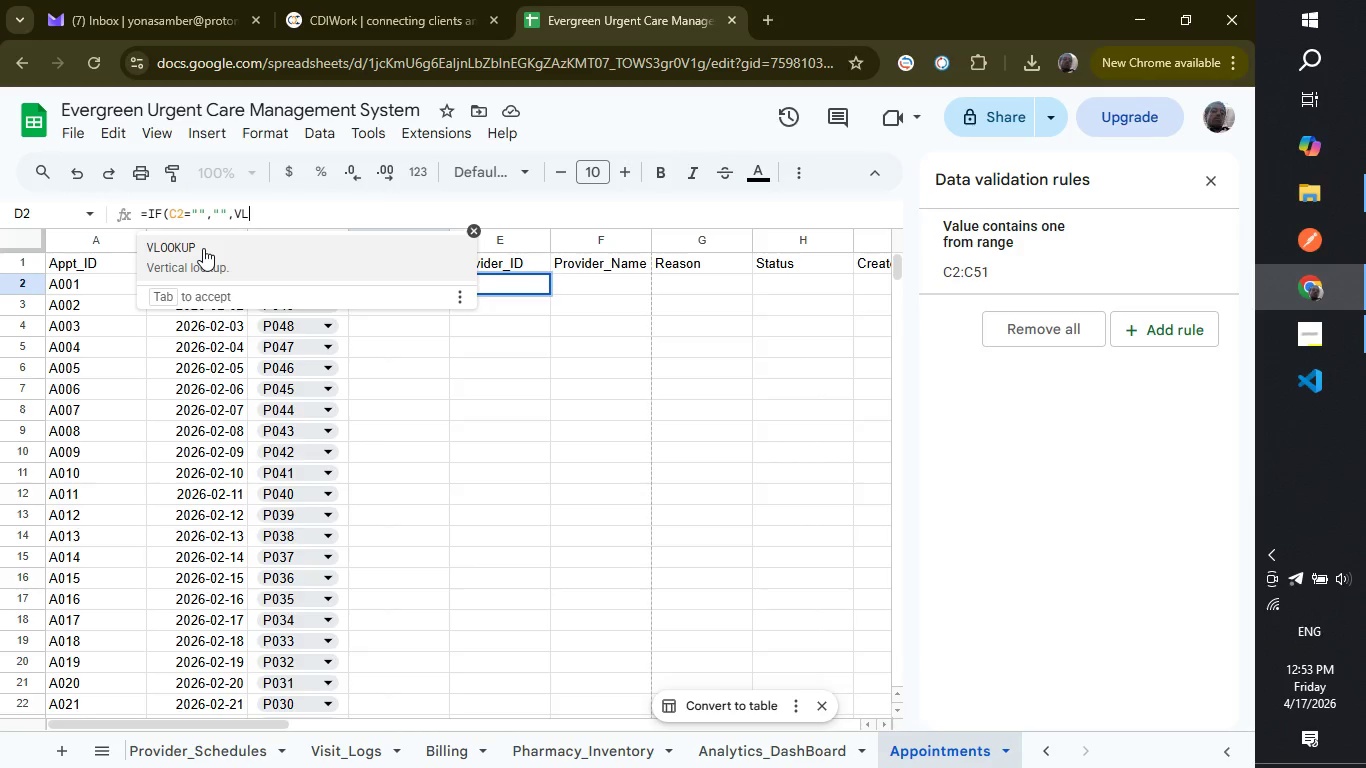 
left_click([203, 248])
 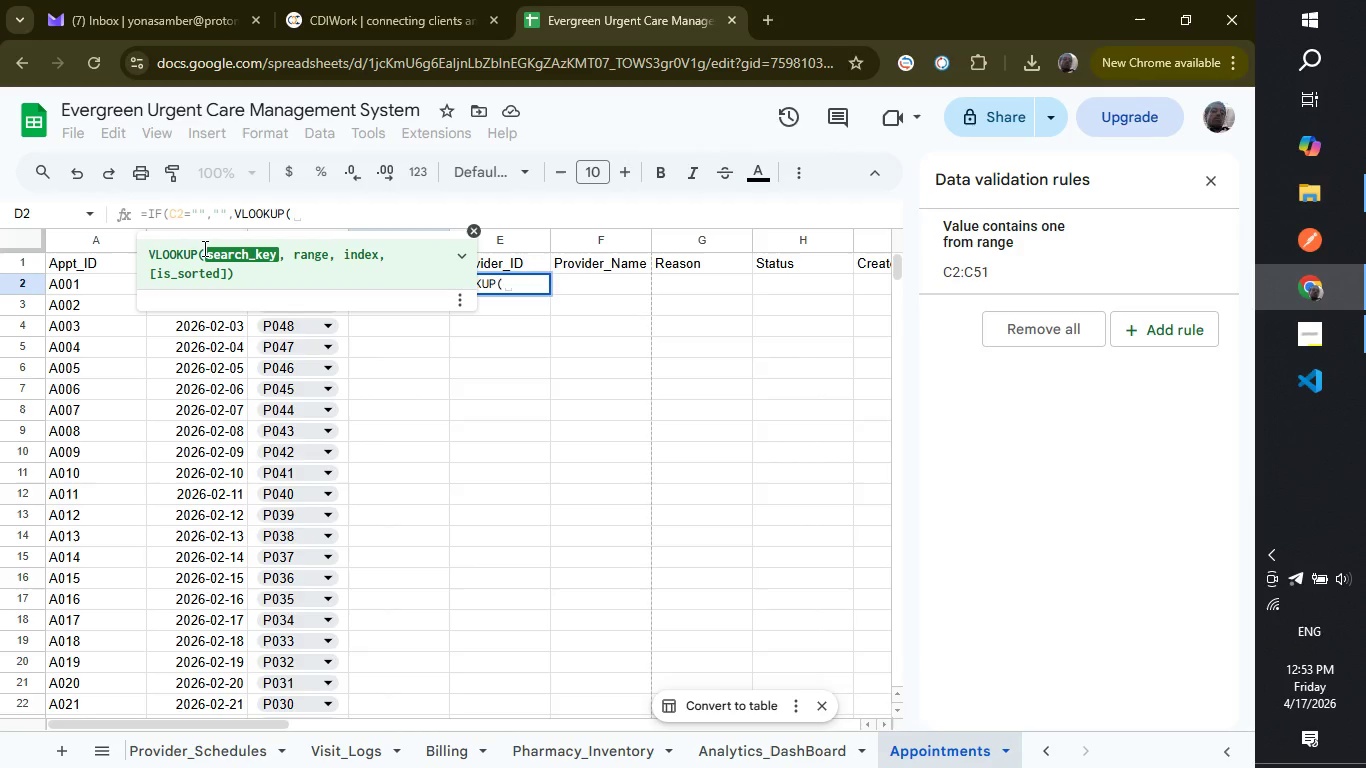 
type(C2, Patient_Registry!A:D)
 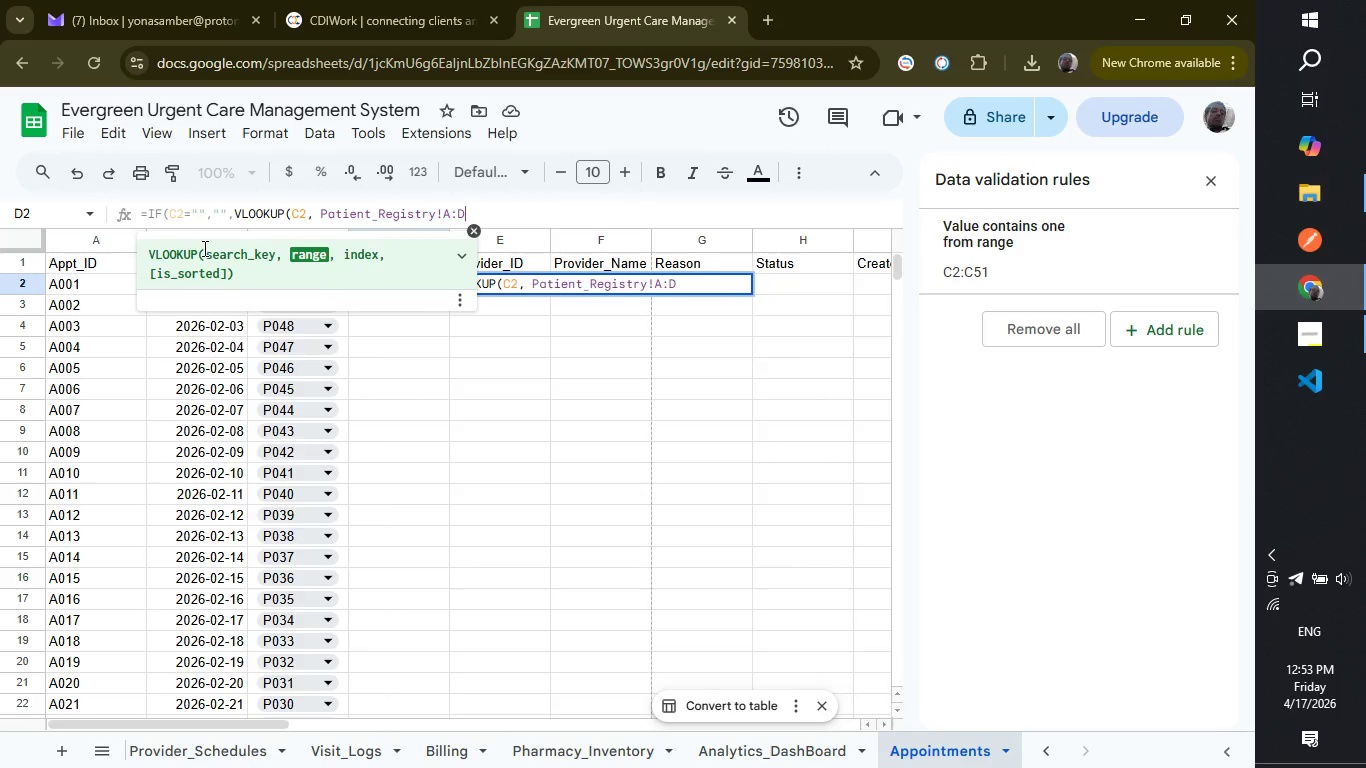 
type(, 4, fa)
key(Backspace)
key(Backspace)
type(FALSE)))
 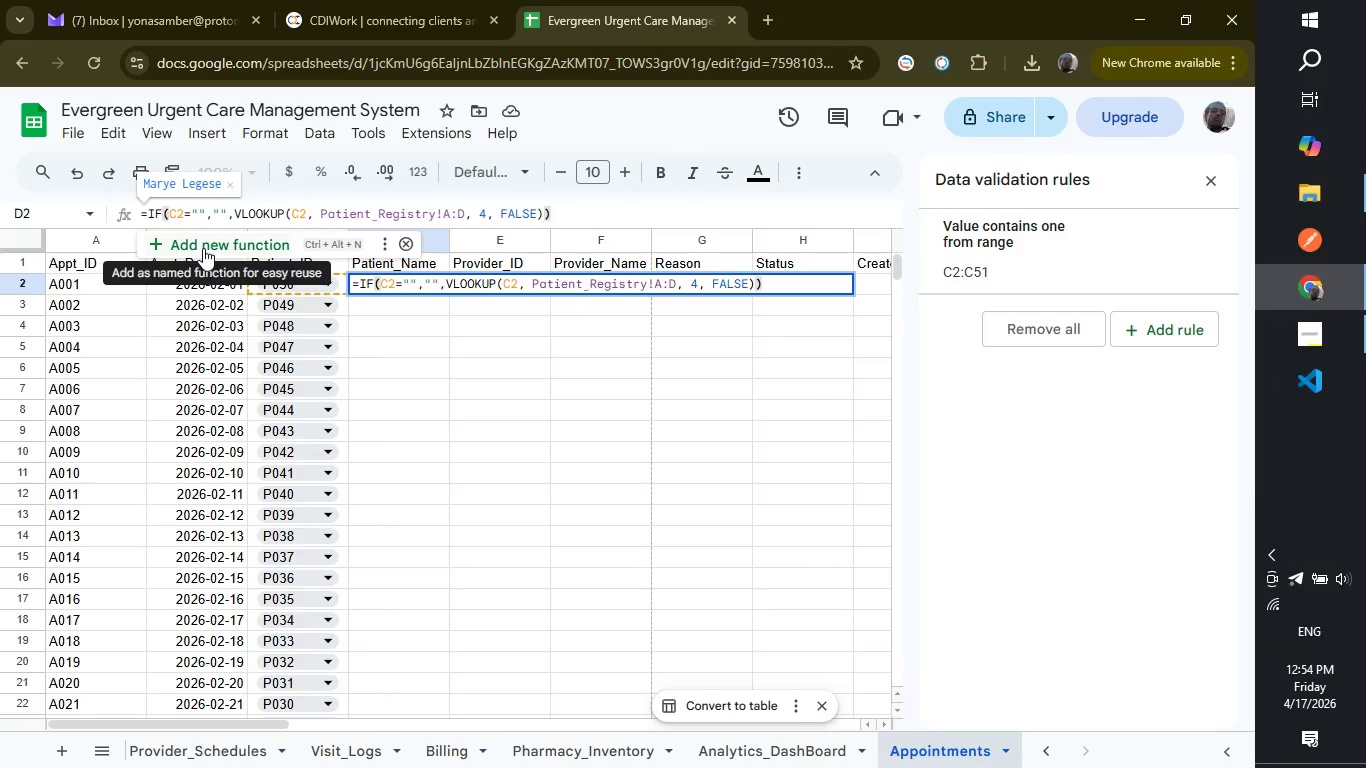 
key(Enter)
 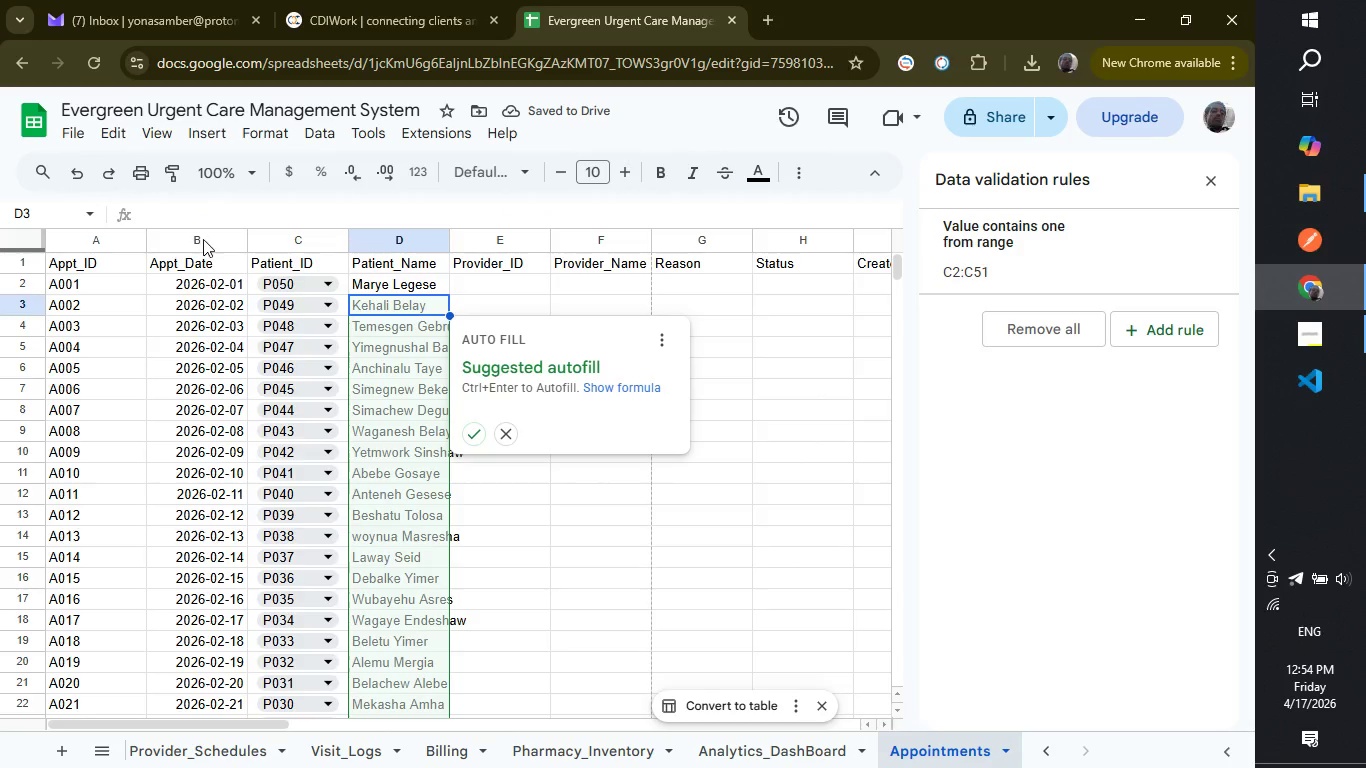 
wait(9.83)
 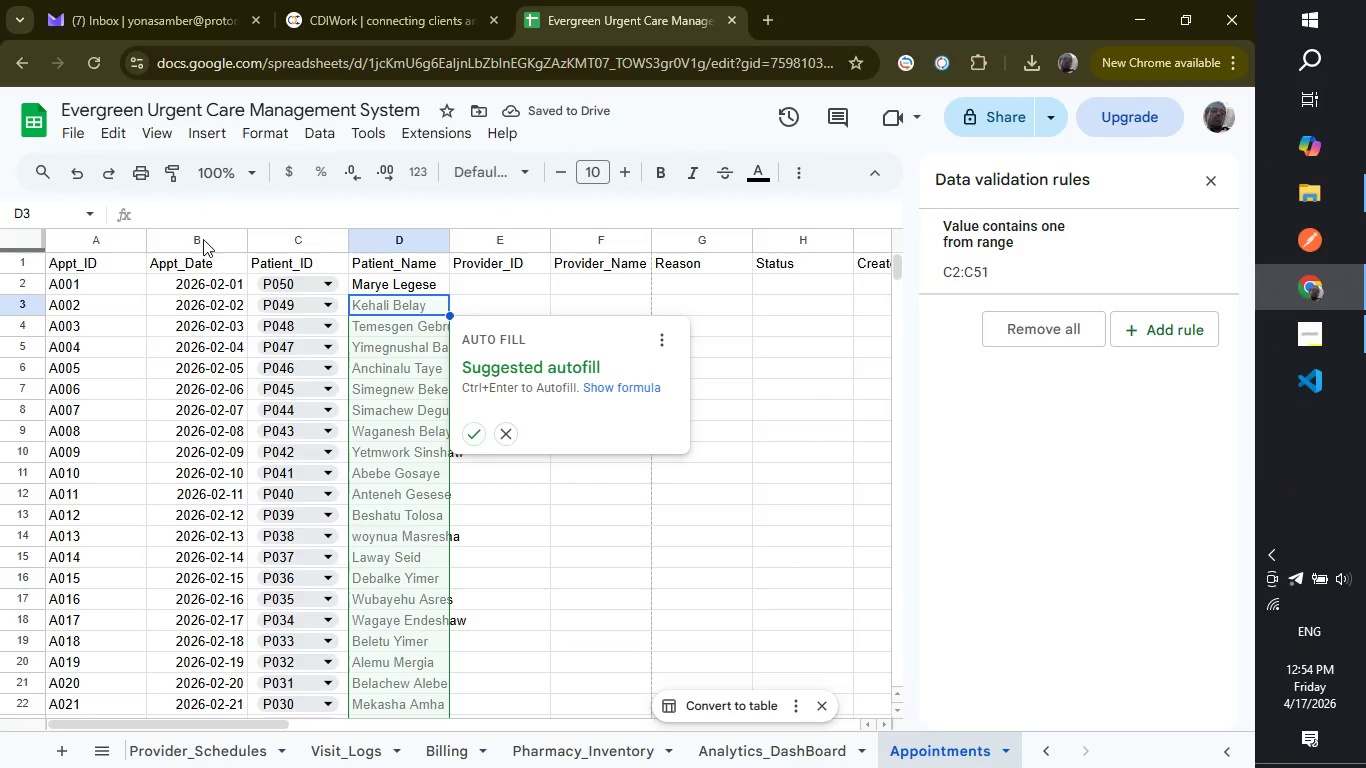 
left_click([479, 439])
 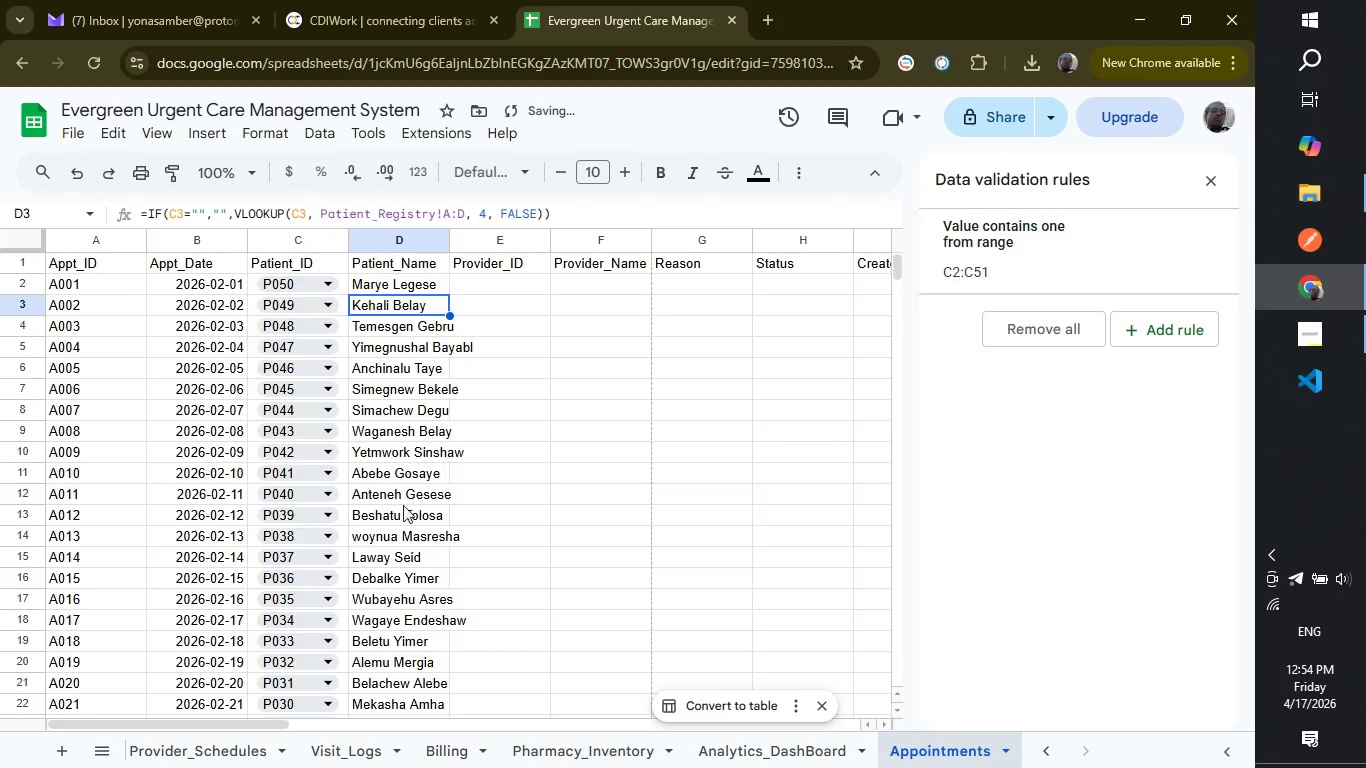 
scroll: coordinate [386, 563], scroll_direction: down, amount: 8.0
 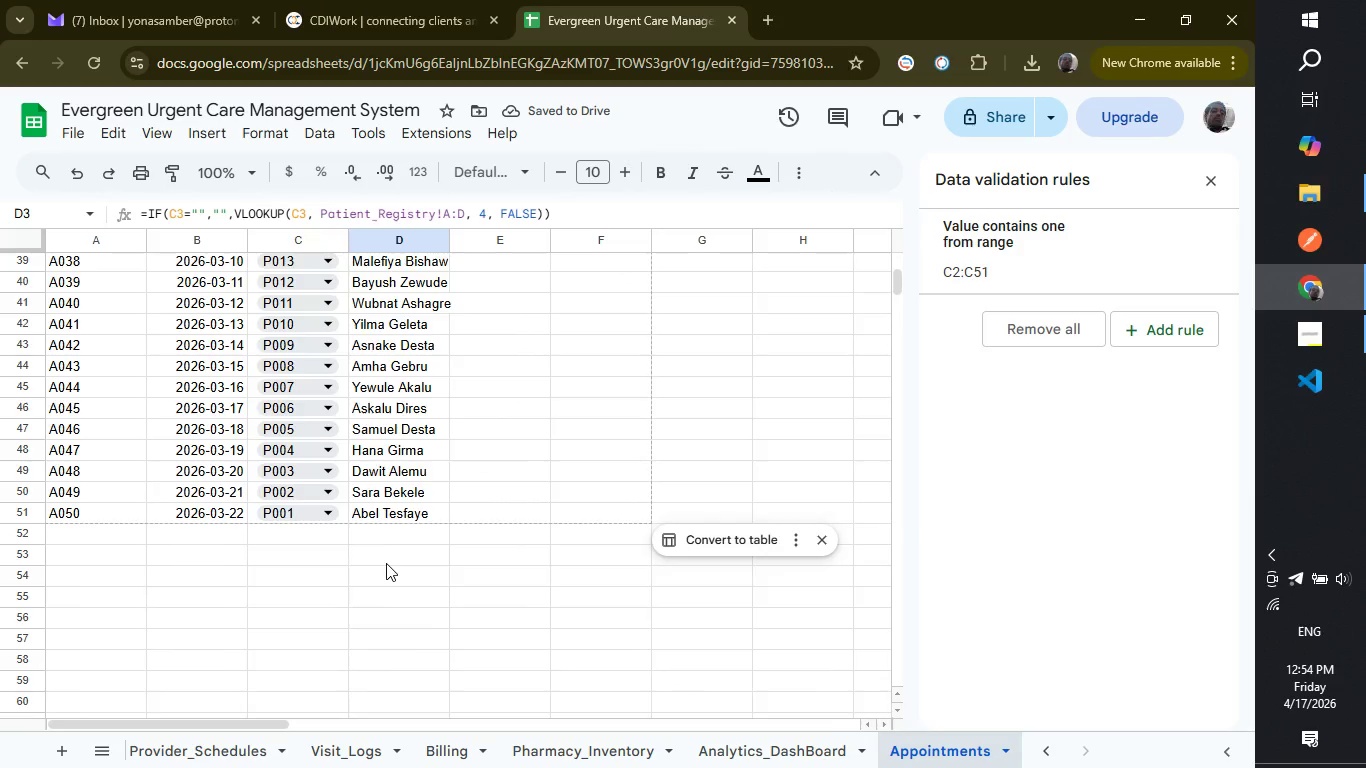 
scroll: coordinate [386, 563], scroll_direction: up, amount: 7.0
 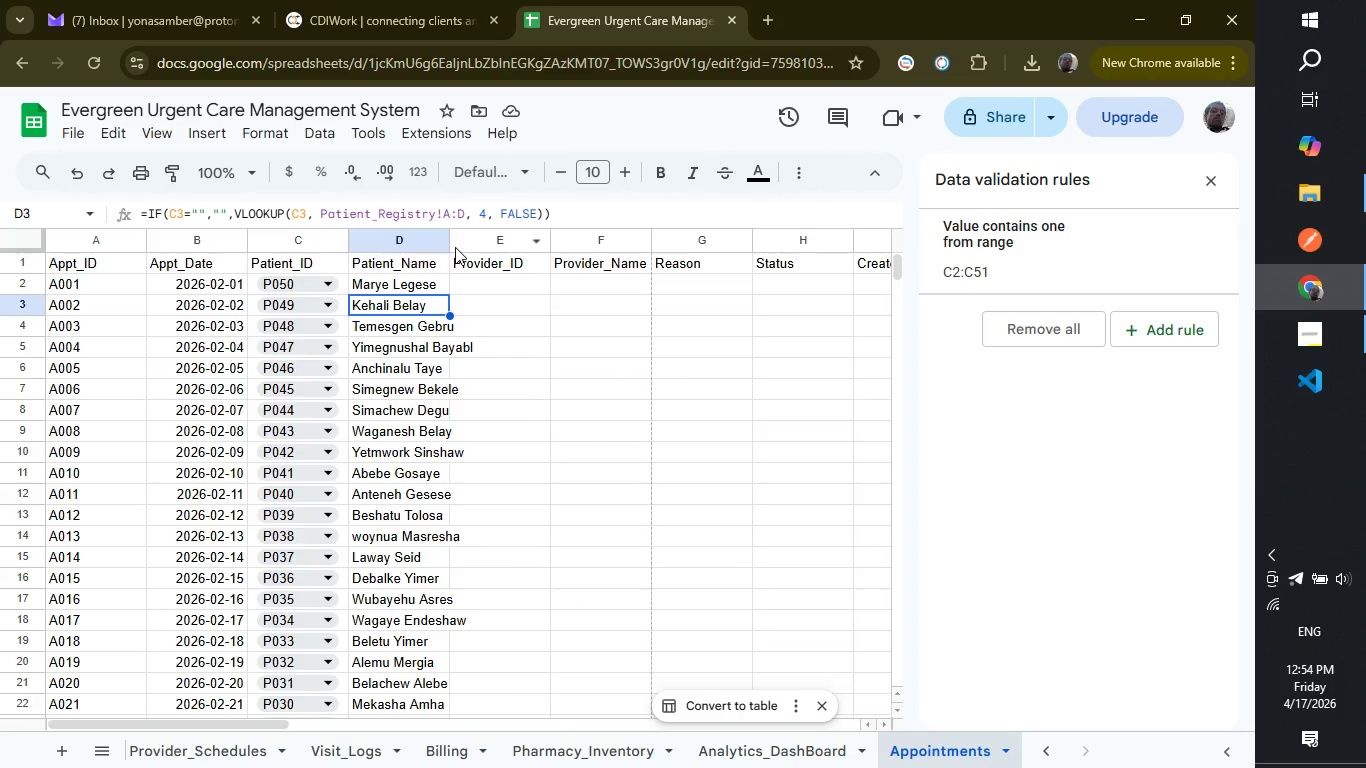 
left_click_drag(start_coordinate=[453, 247], to_coordinate=[482, 247])
 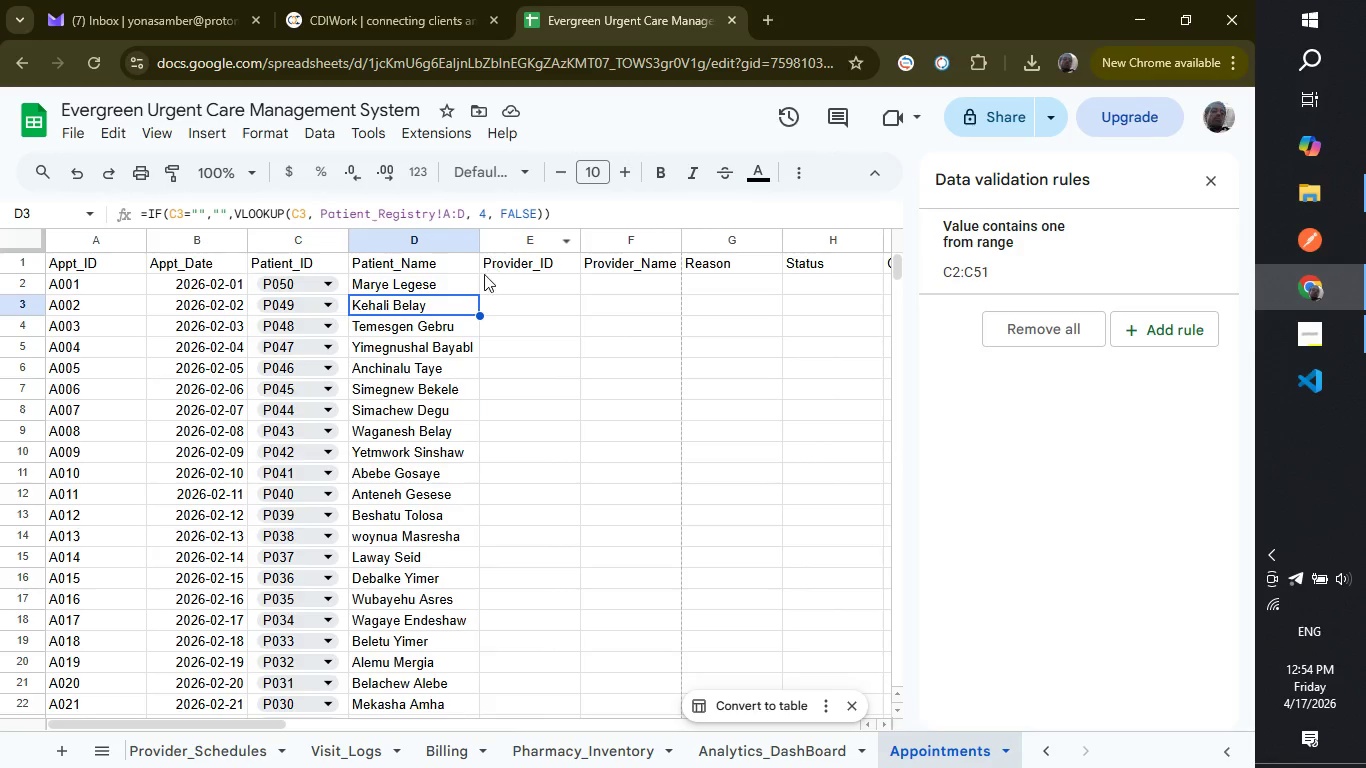 
wait(7.3)
 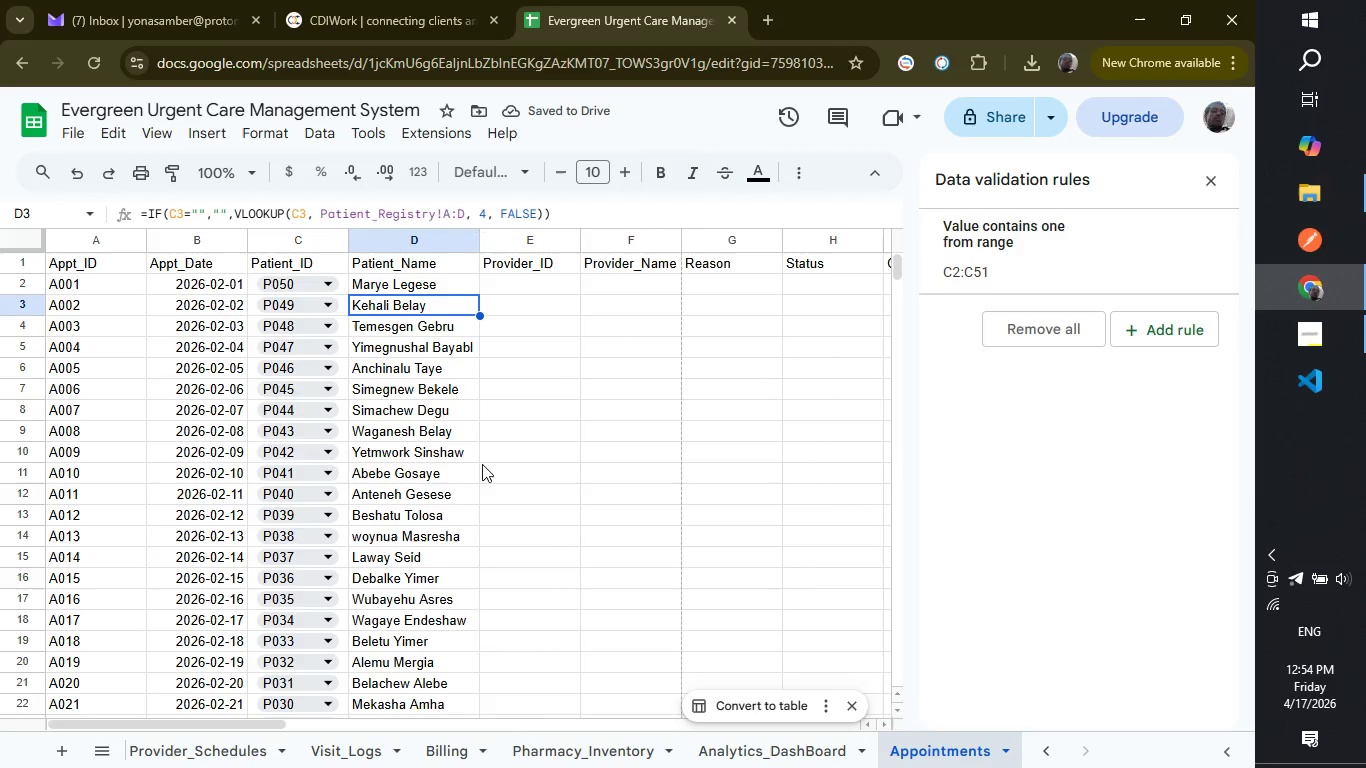 
left_click_drag(start_coordinate=[484, 242], to_coordinate=[498, 242])
 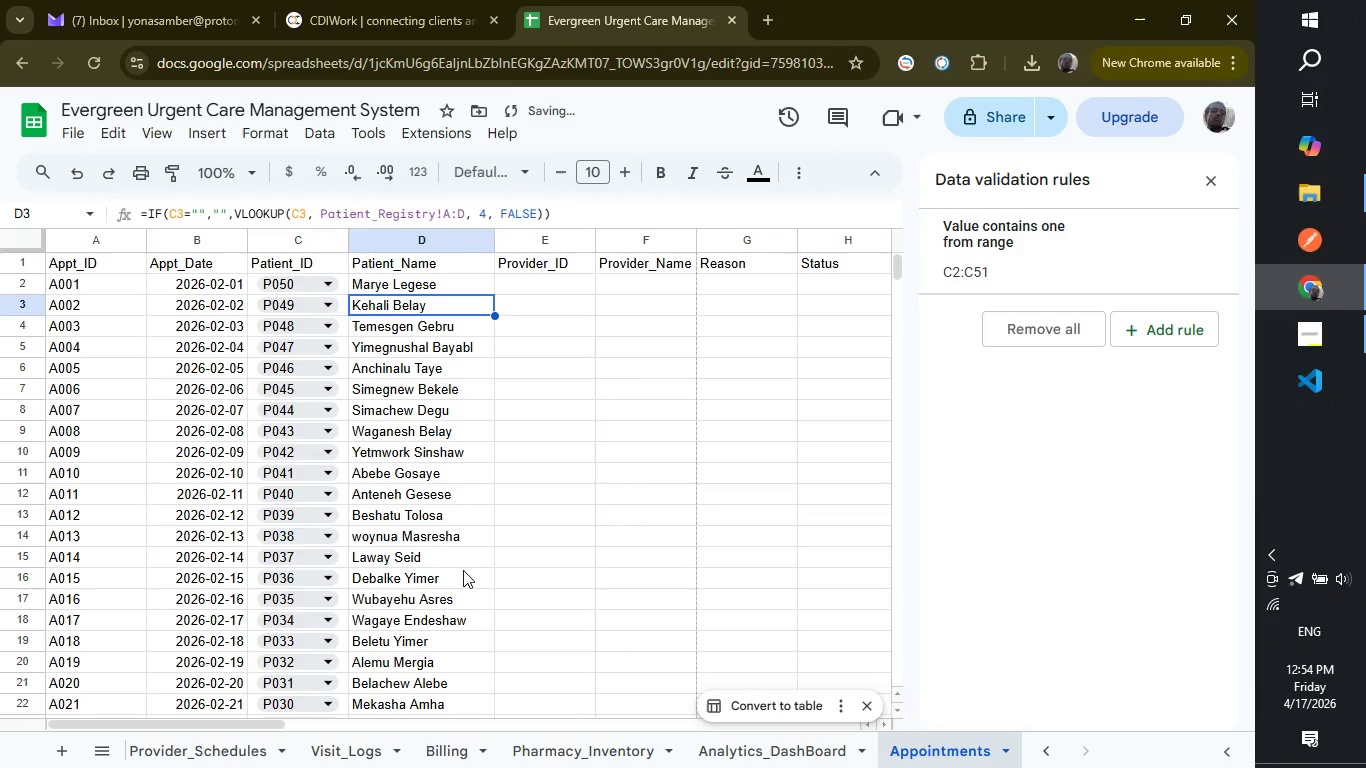 
scroll: coordinate [458, 596], scroll_direction: down, amount: 7.0
 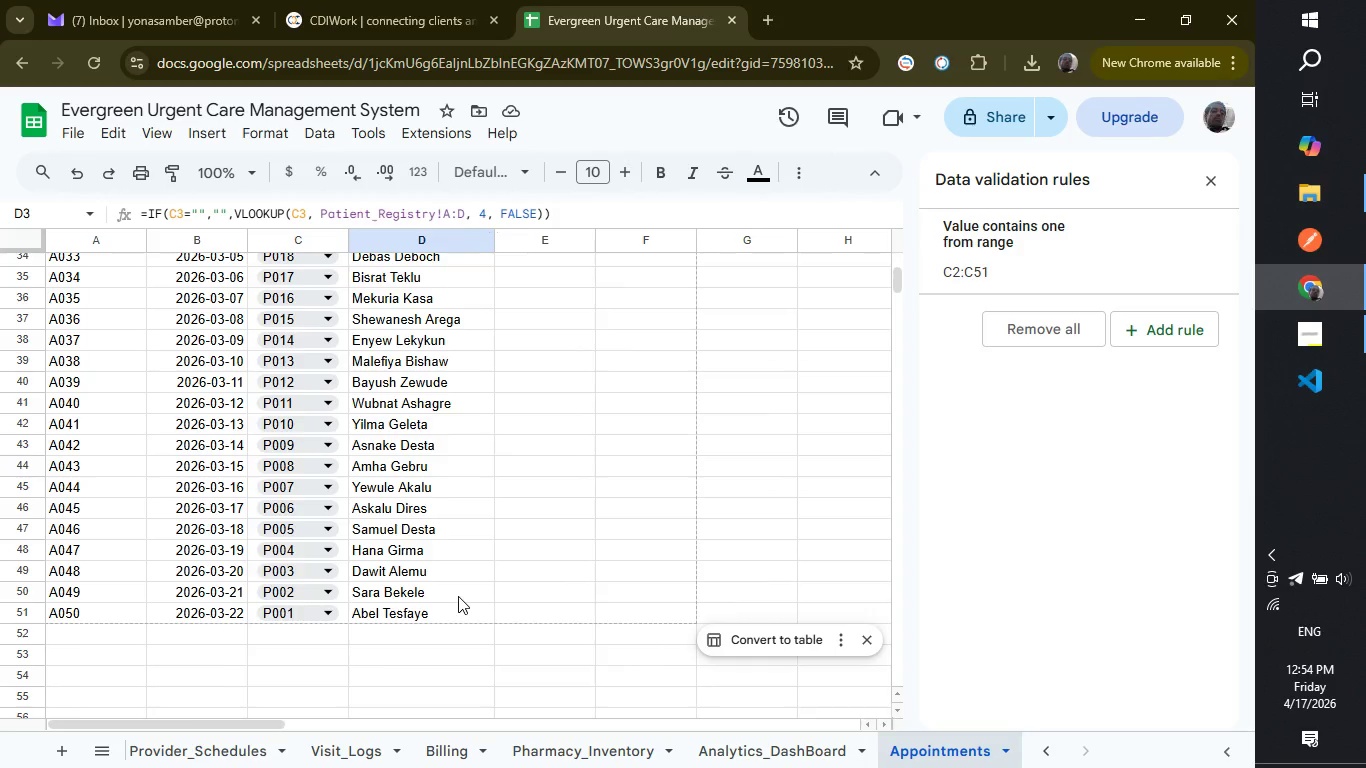 
scroll: coordinate [458, 596], scroll_direction: up, amount: 9.0
 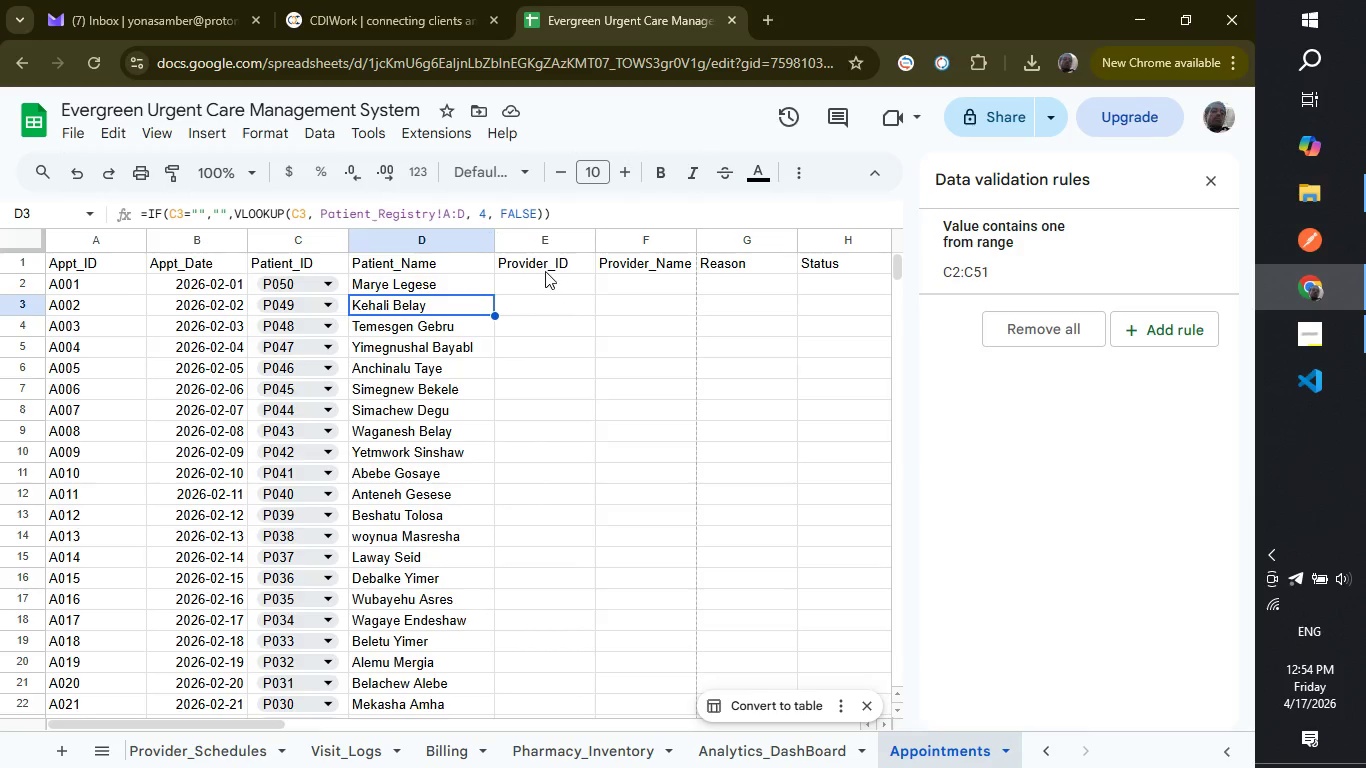 
wait(6.72)
 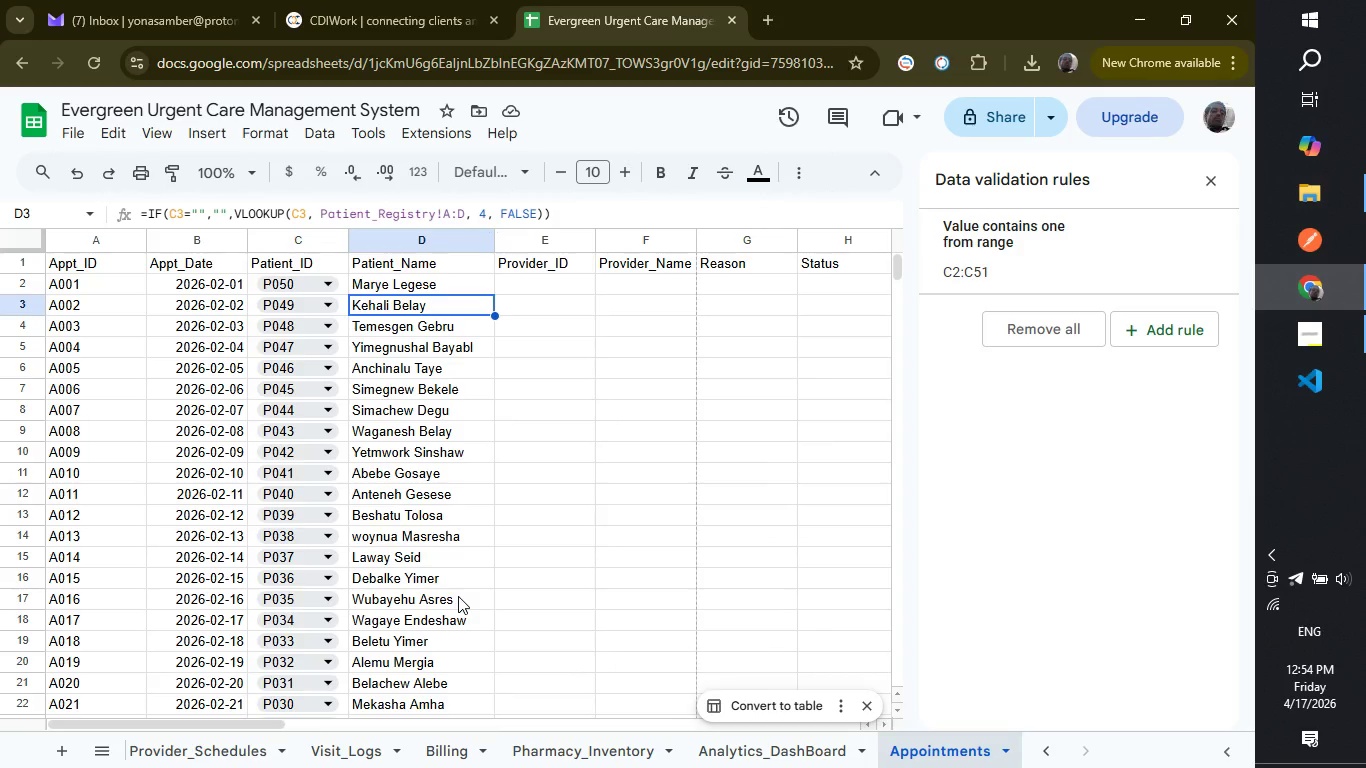 
left_click([545, 284])
 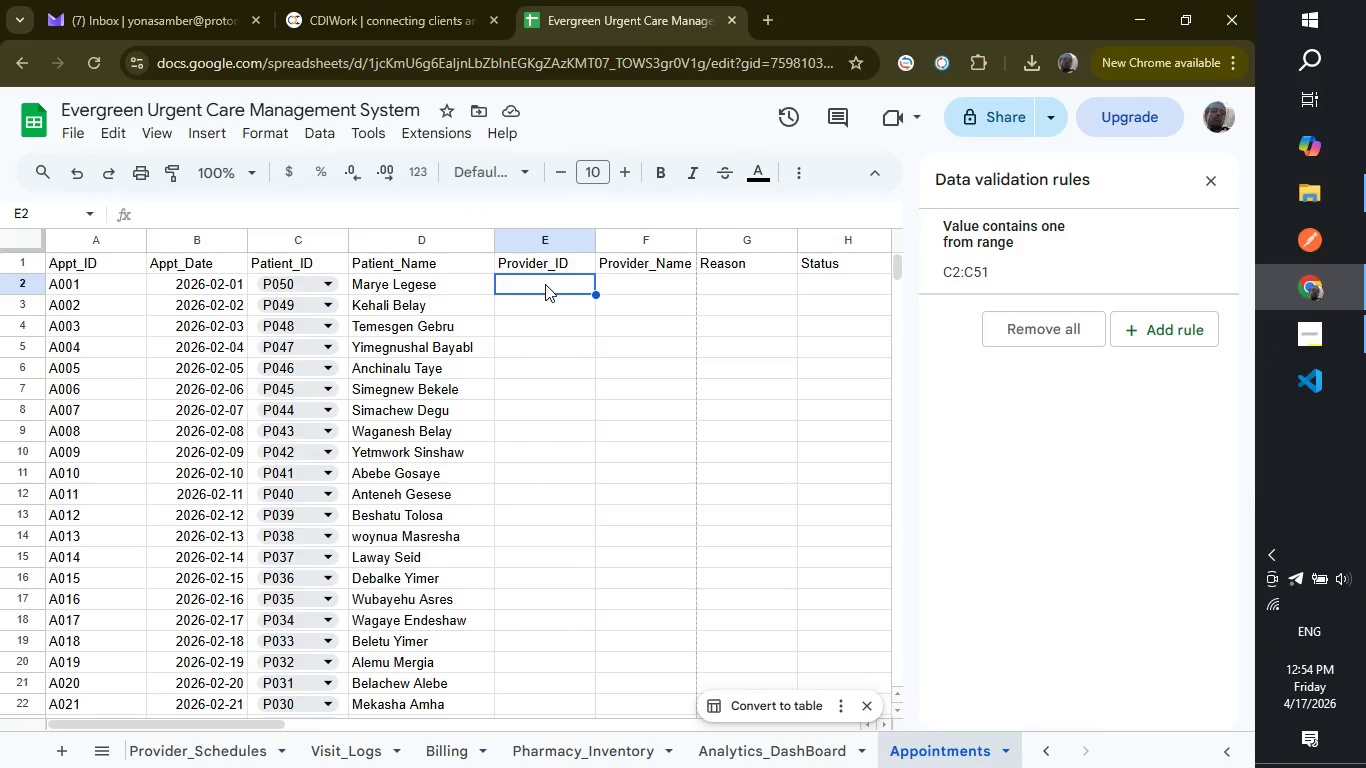 
left_click_drag(start_coordinate=[545, 284], to_coordinate=[535, 481])
 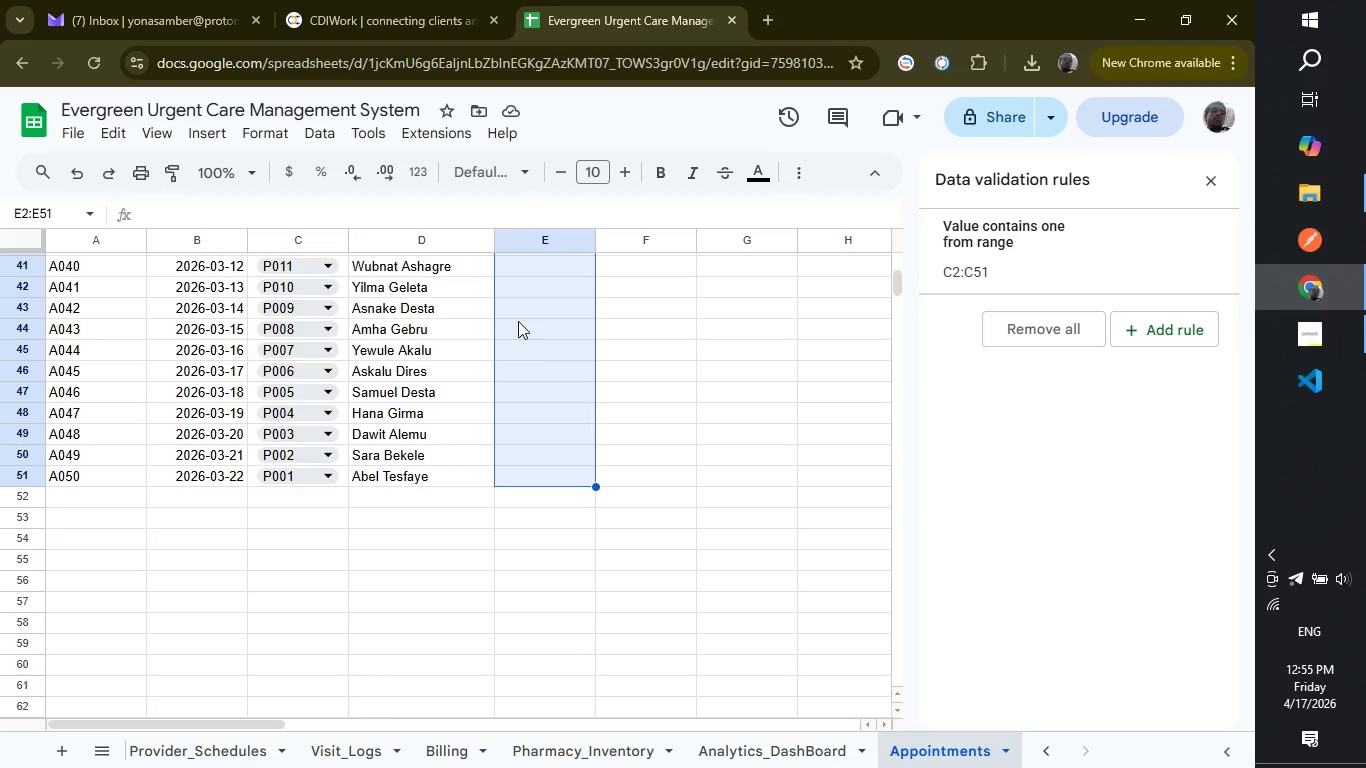 
wait(15.25)
 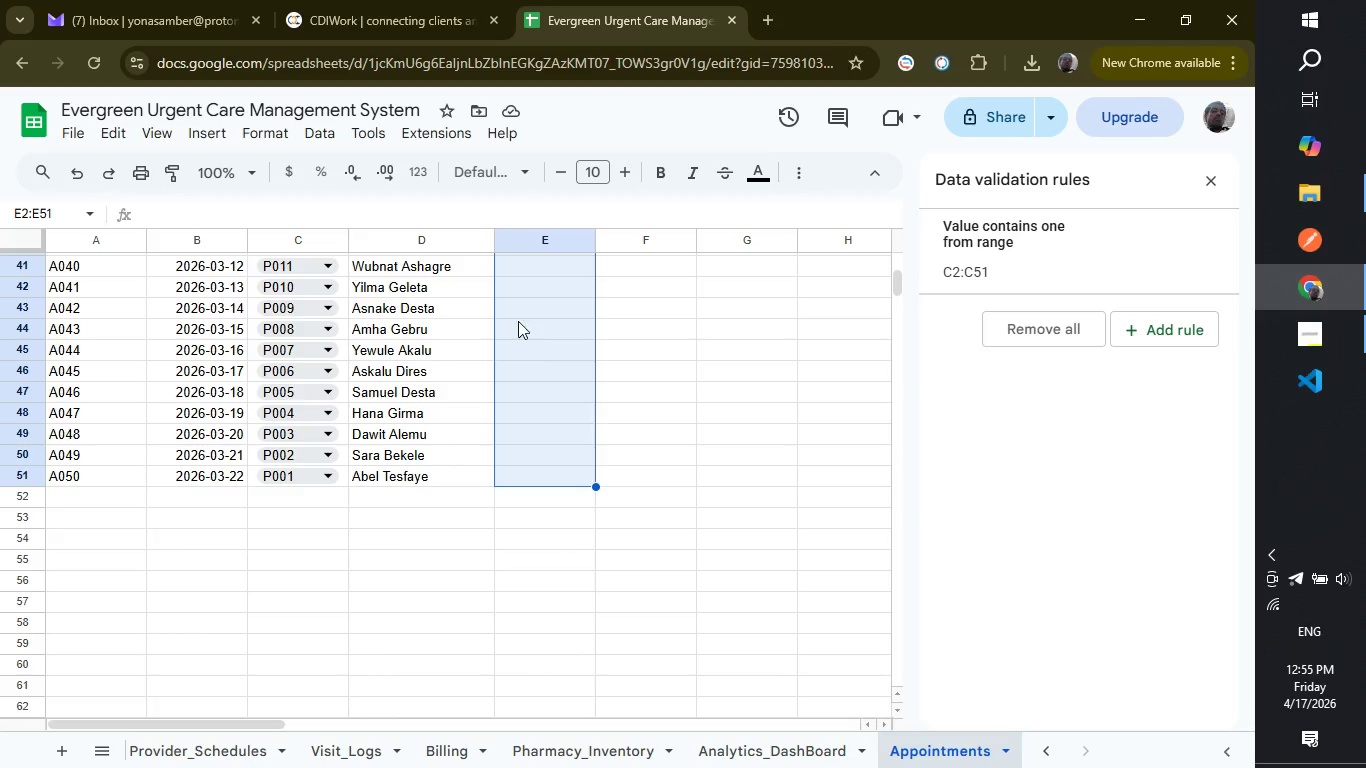 
left_click([334, 136])
 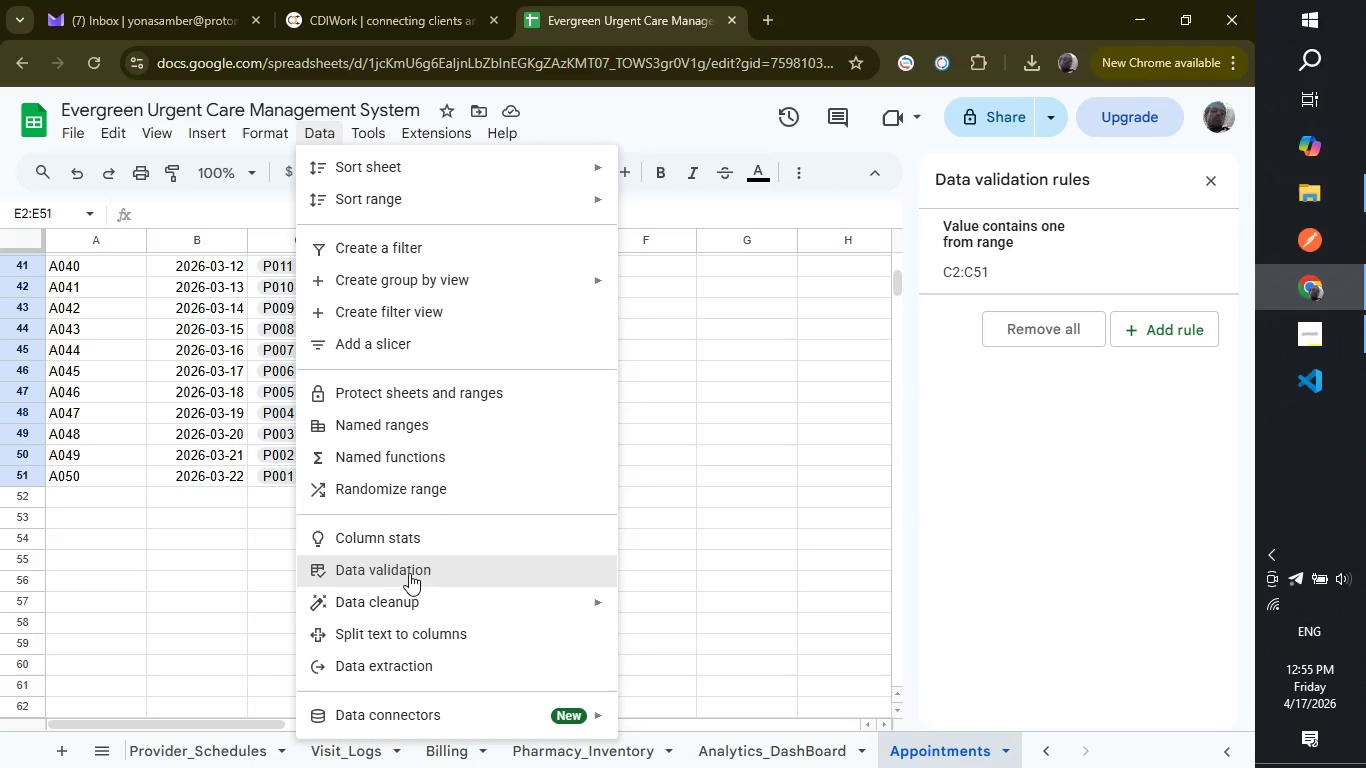 
left_click([491, 571])
 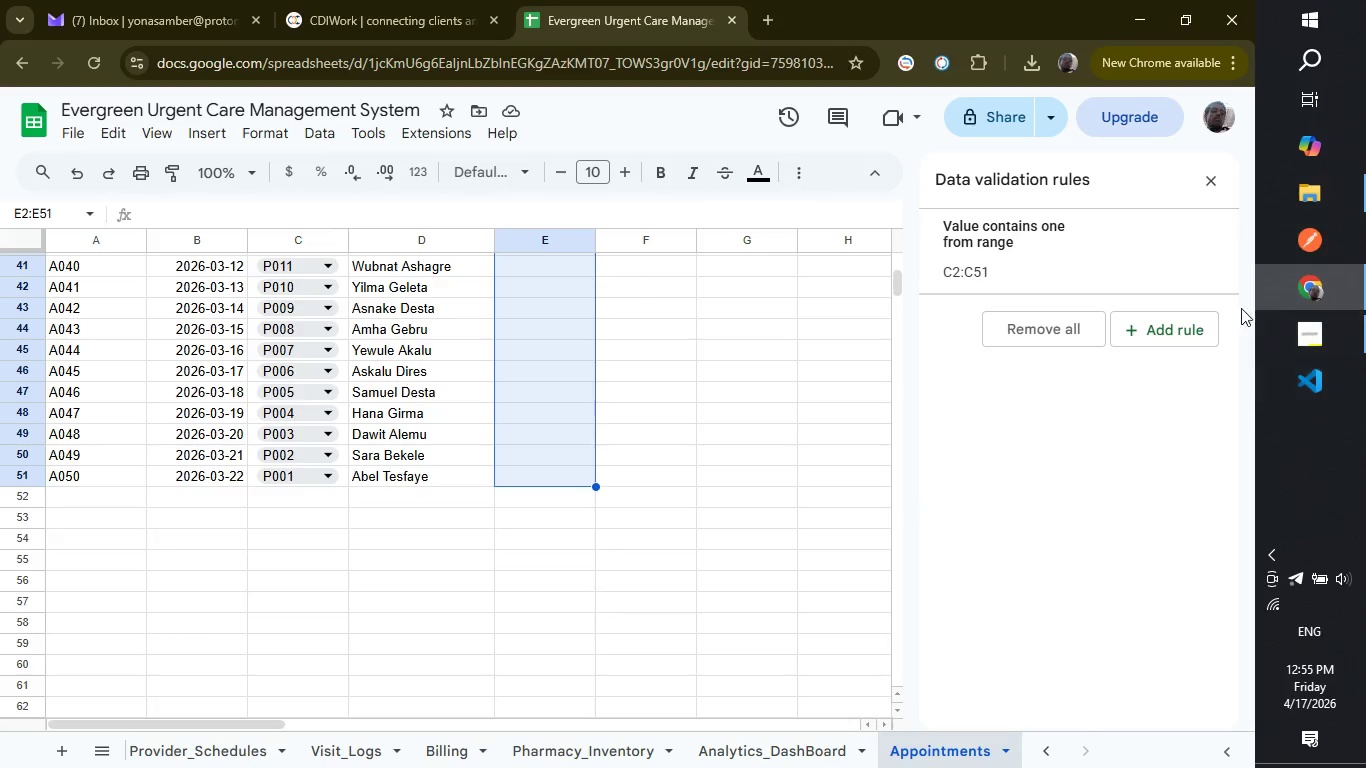 
left_click([1153, 330])
 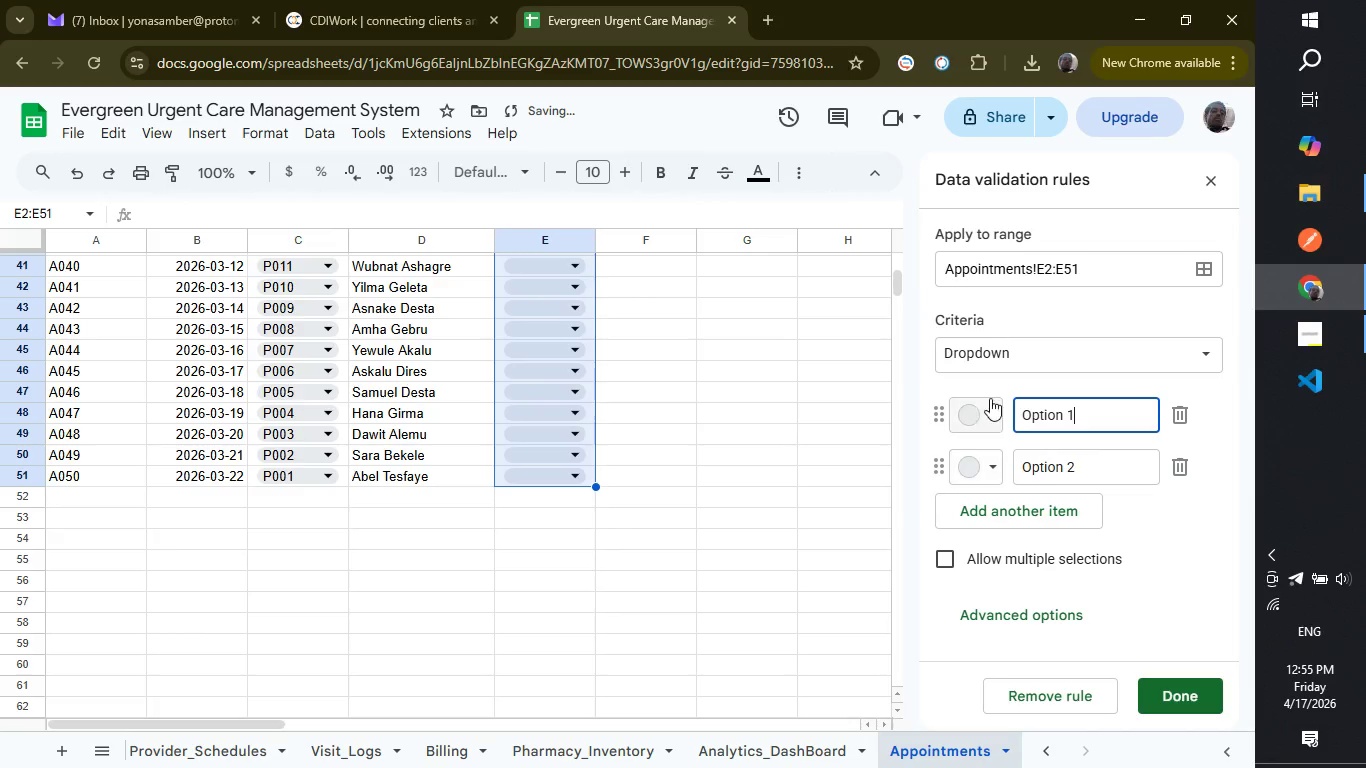 
left_click([1006, 358])
 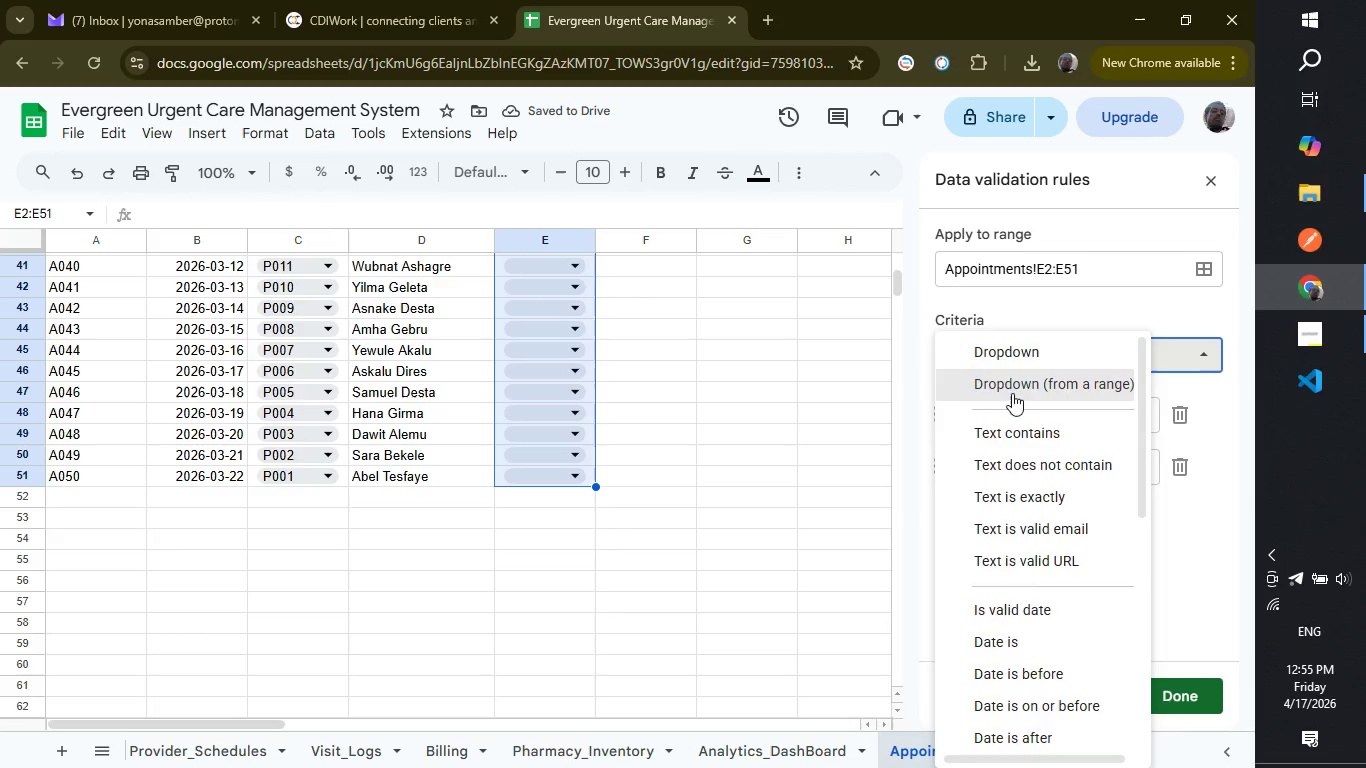 
left_click([1012, 393])
 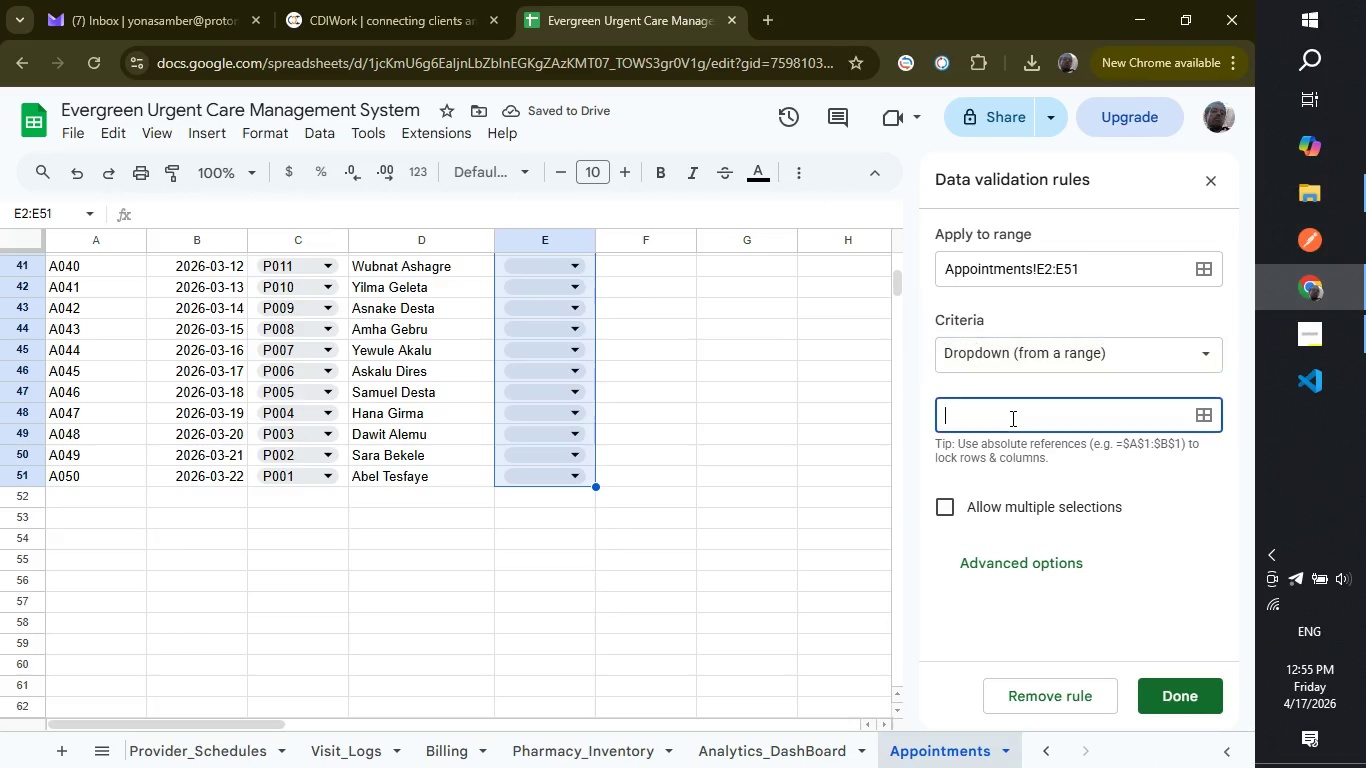 
left_click([1011, 418])
 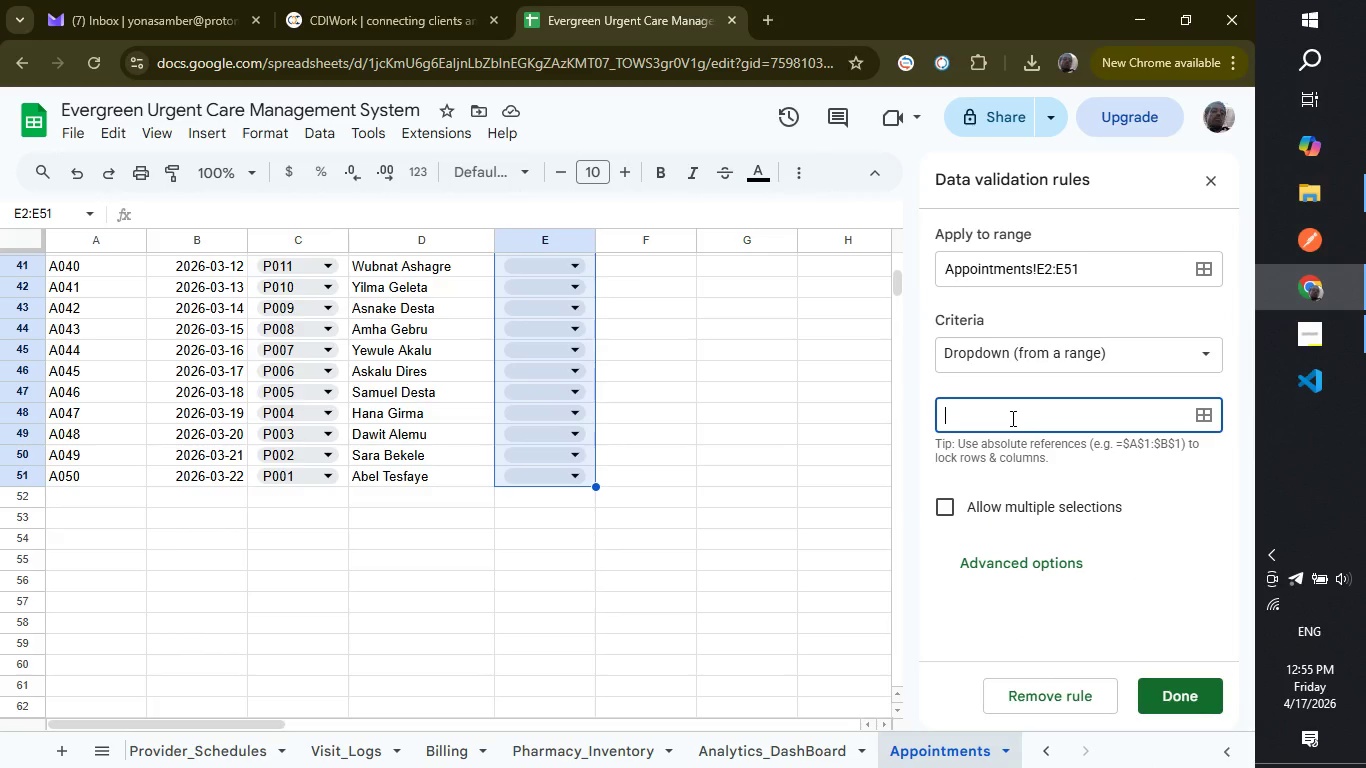 
type(p)
key(Backspace)
type(Provider_i)
key(Backspace)
type(ID_List)
 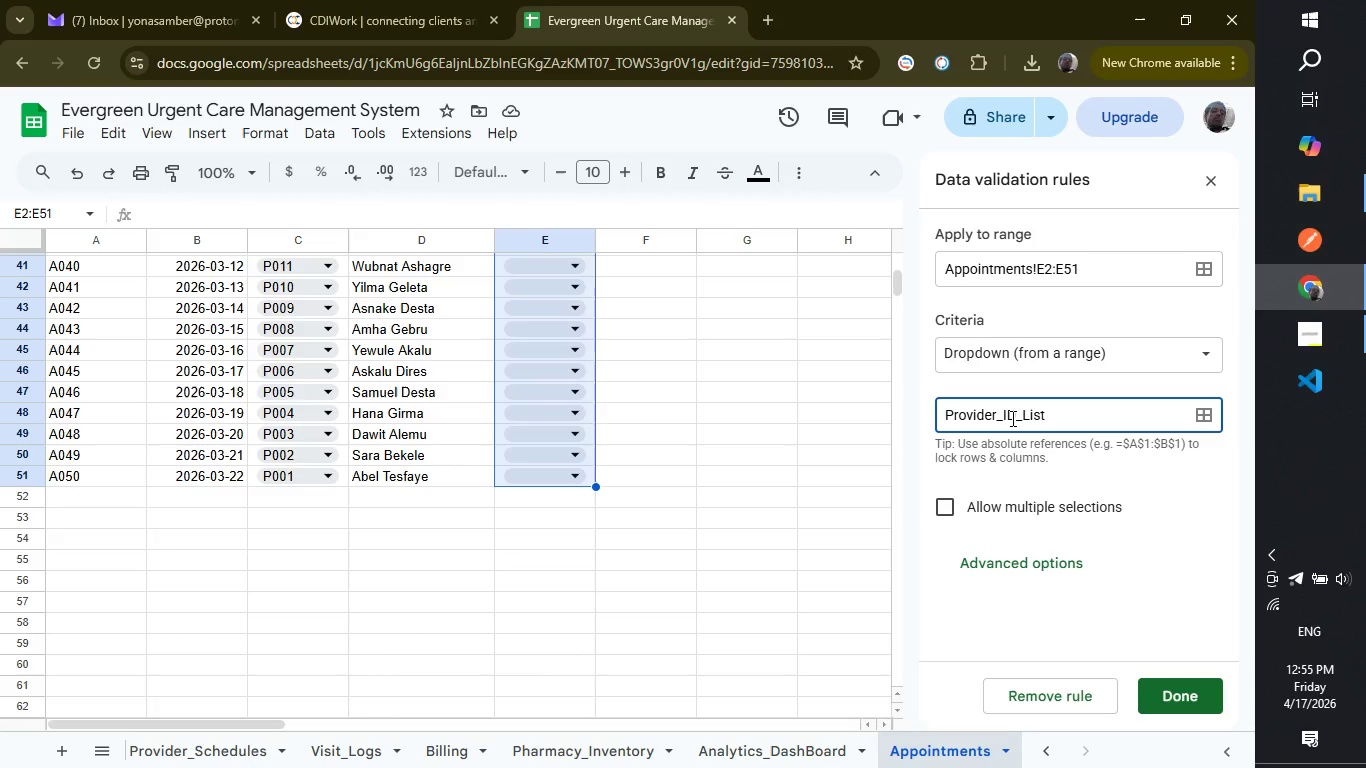 
left_click([1158, 702])
 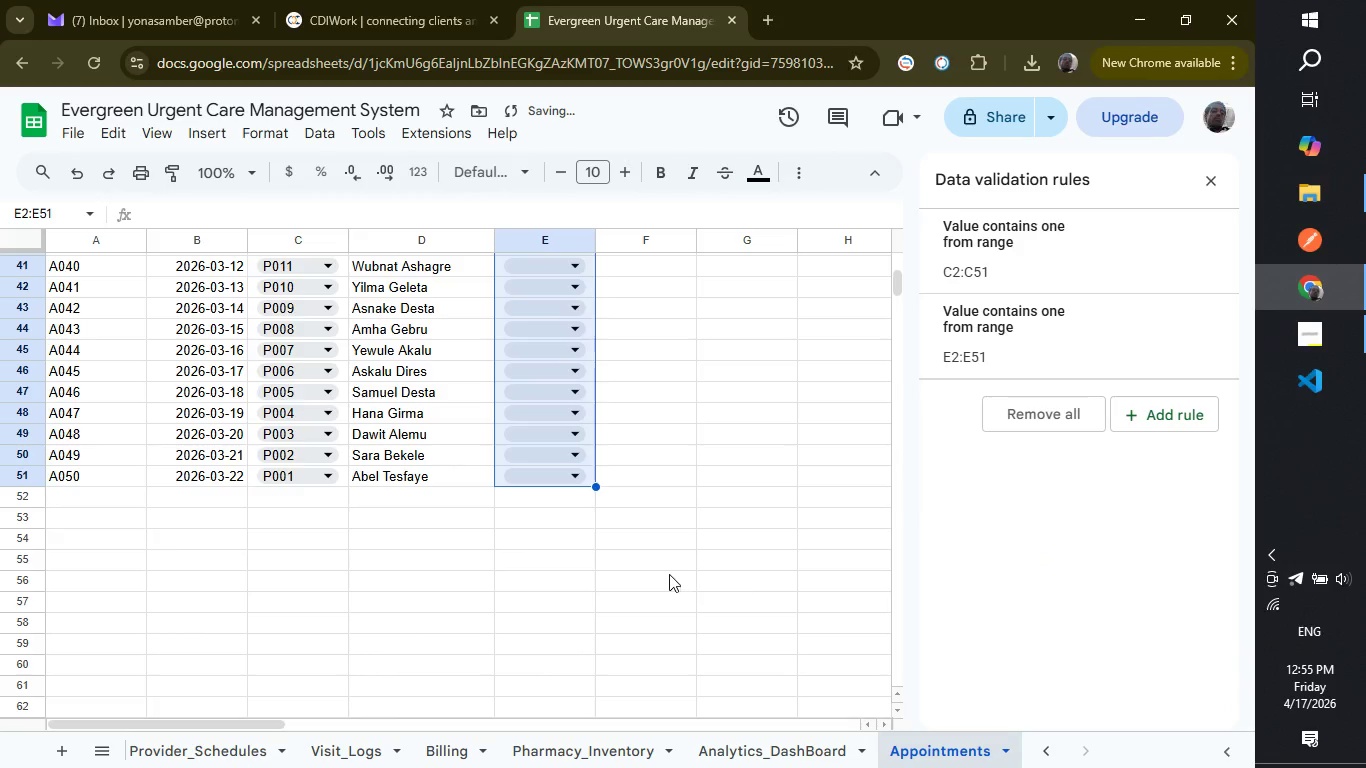 
scroll: coordinate [669, 574], scroll_direction: up, amount: 11.0
 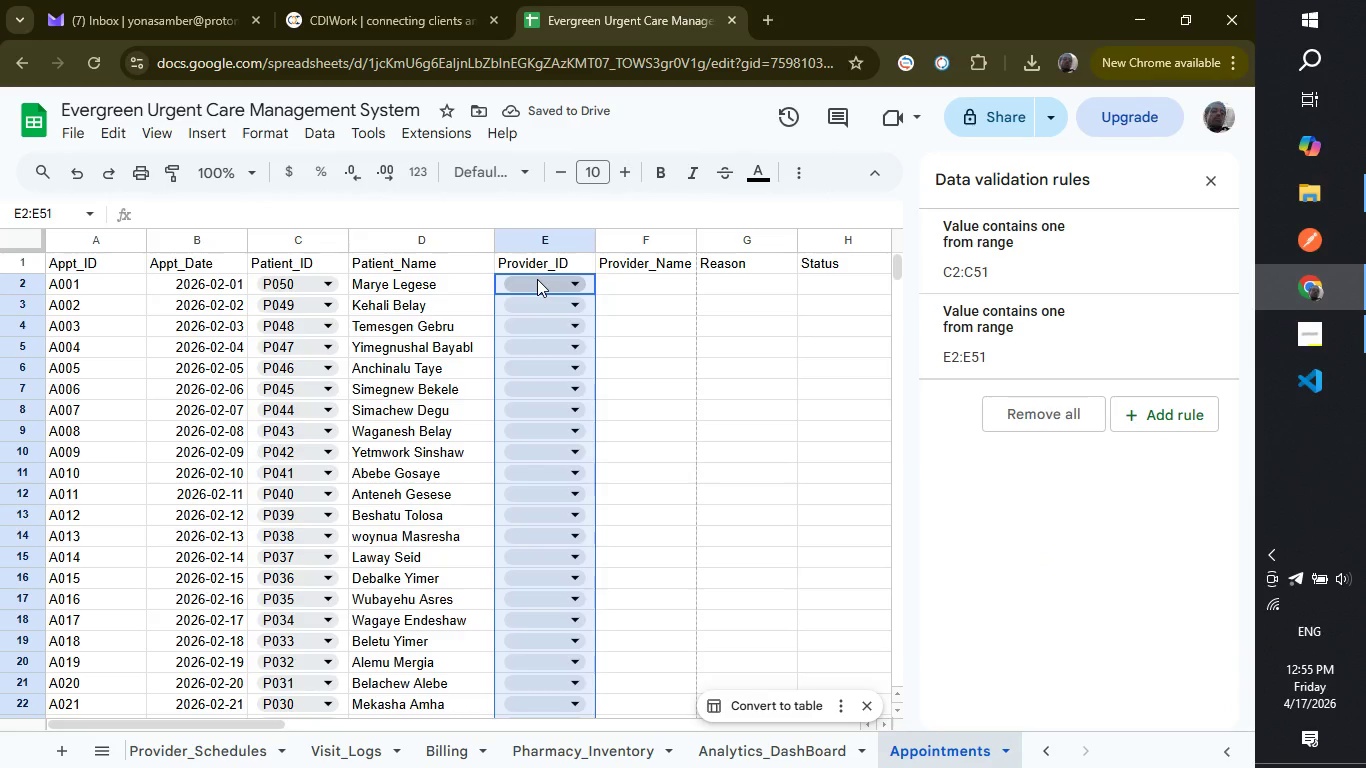 
left_click([537, 279])
 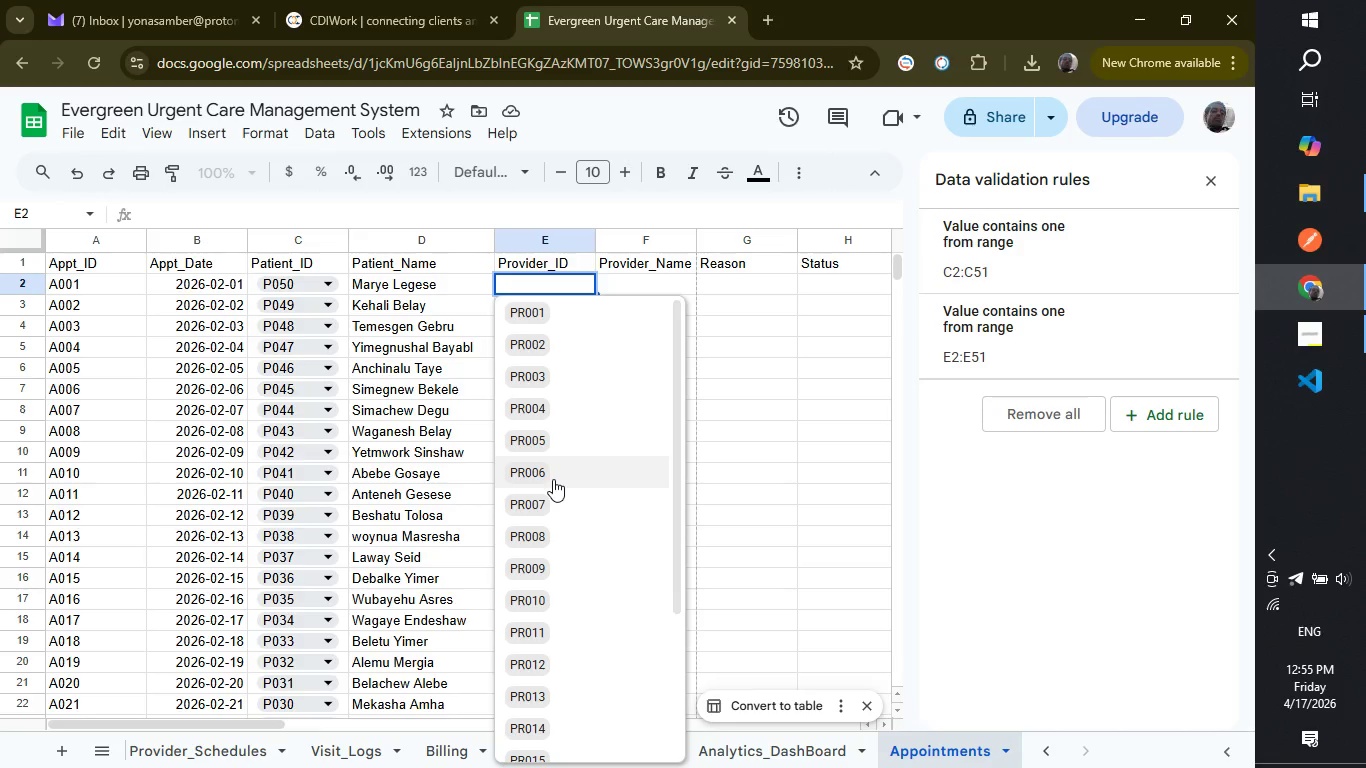 
left_click([553, 479])
 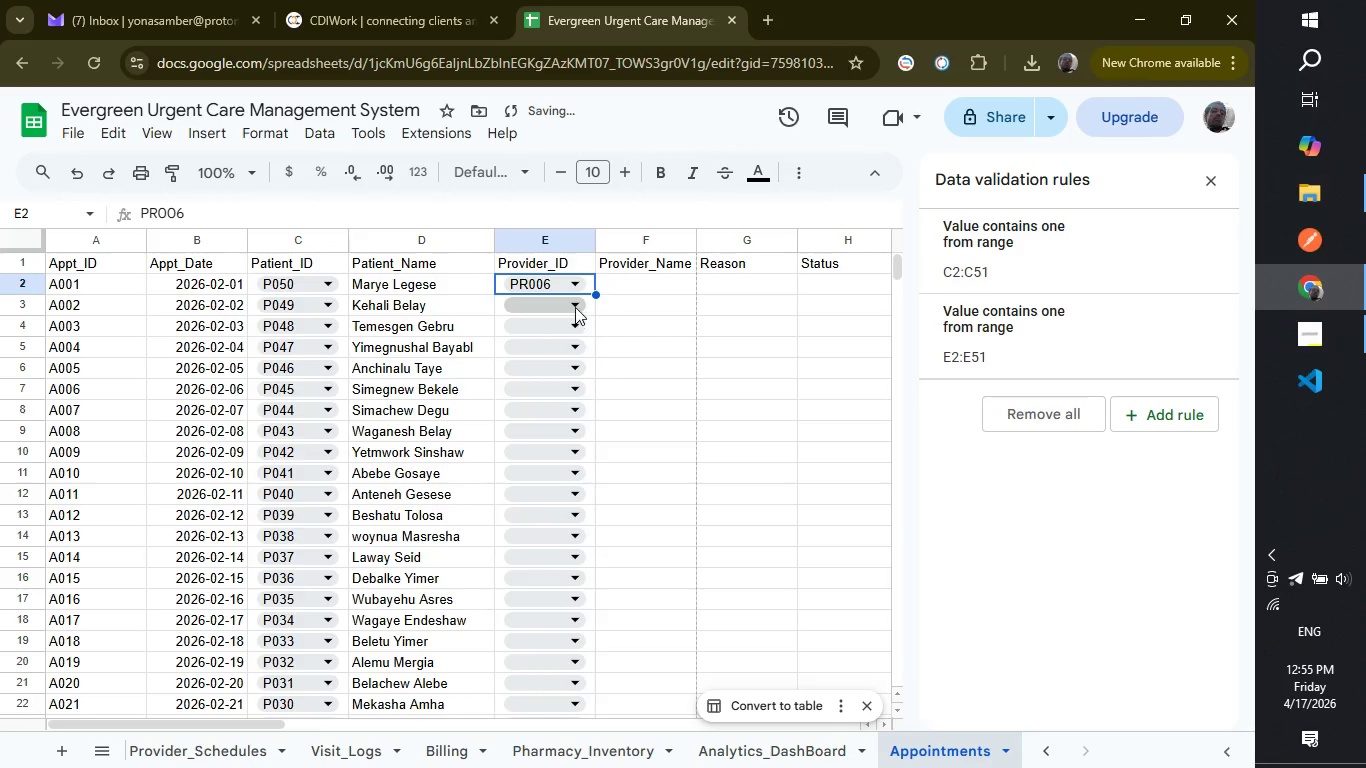 
left_click([575, 303])
 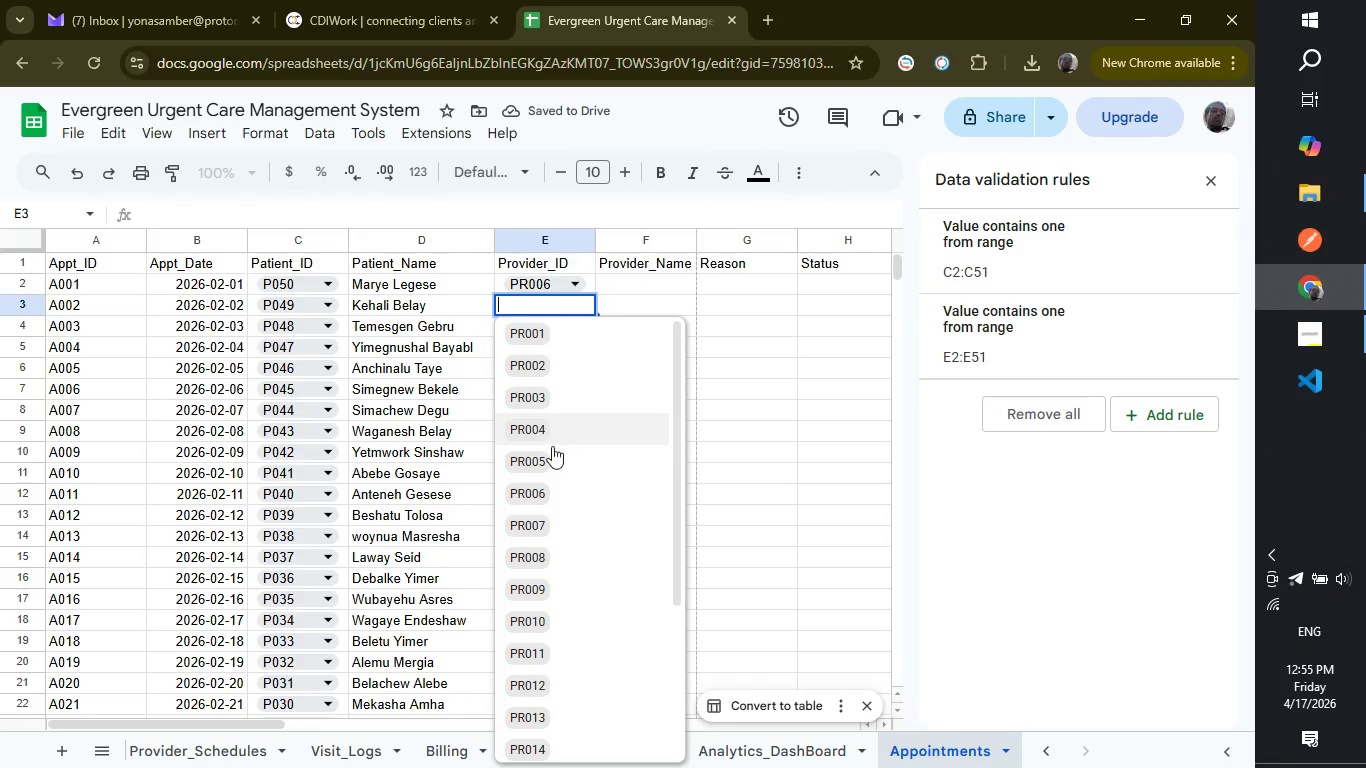 
left_click([557, 469])
 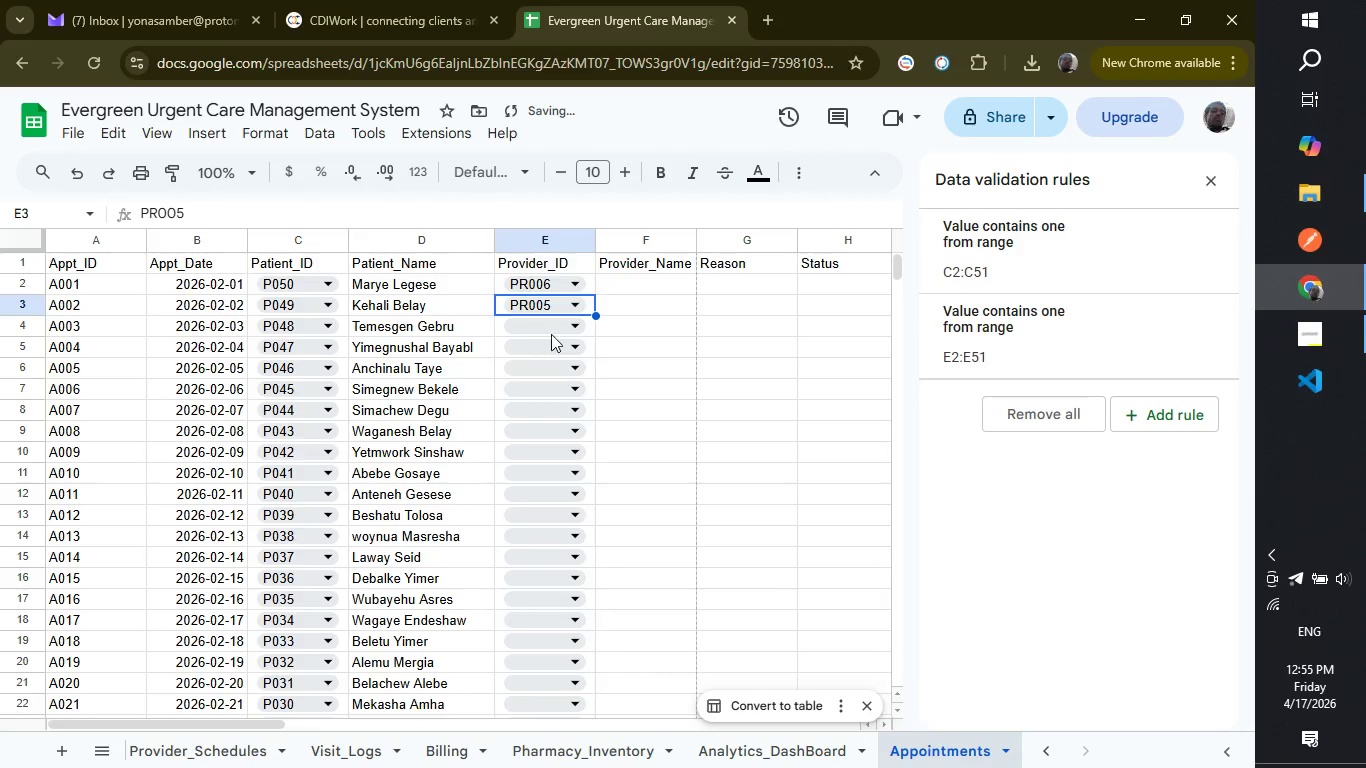 
left_click([555, 331])
 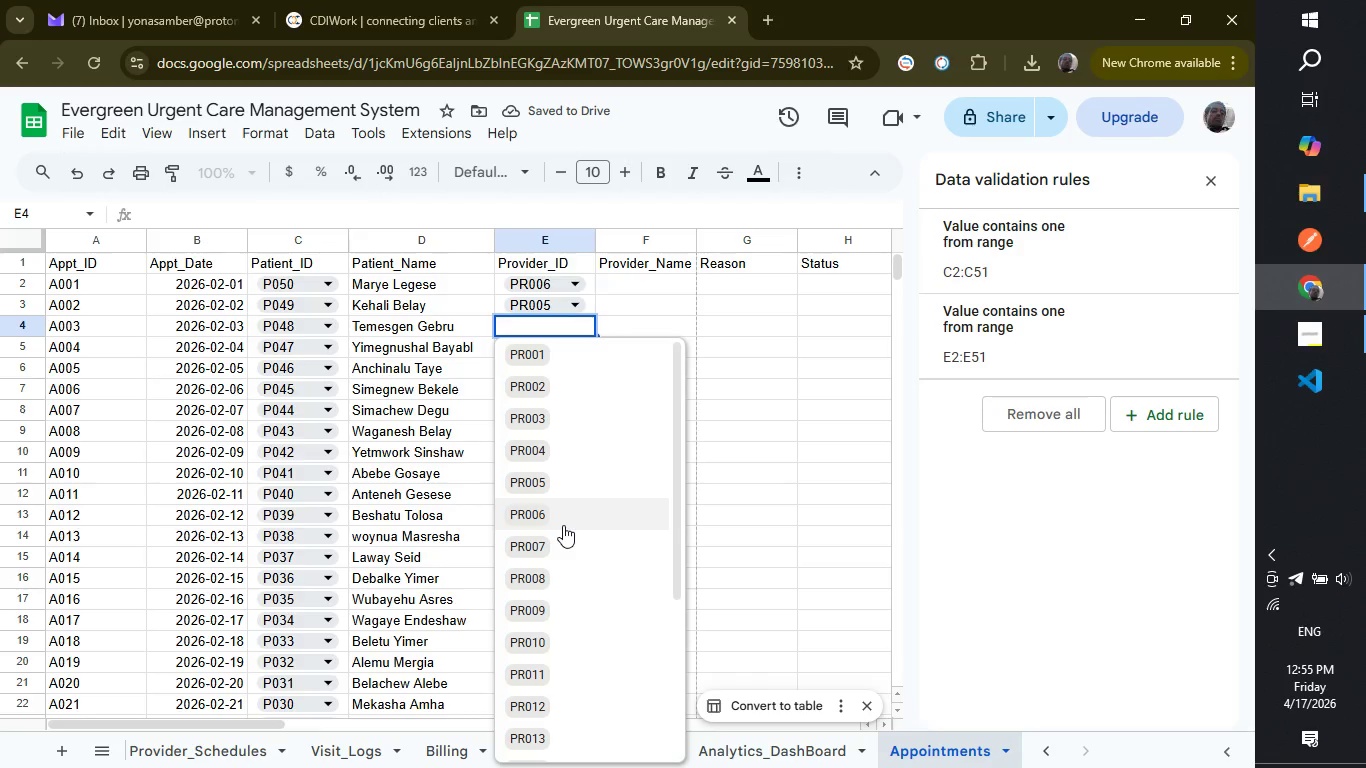 
left_click([561, 456])
 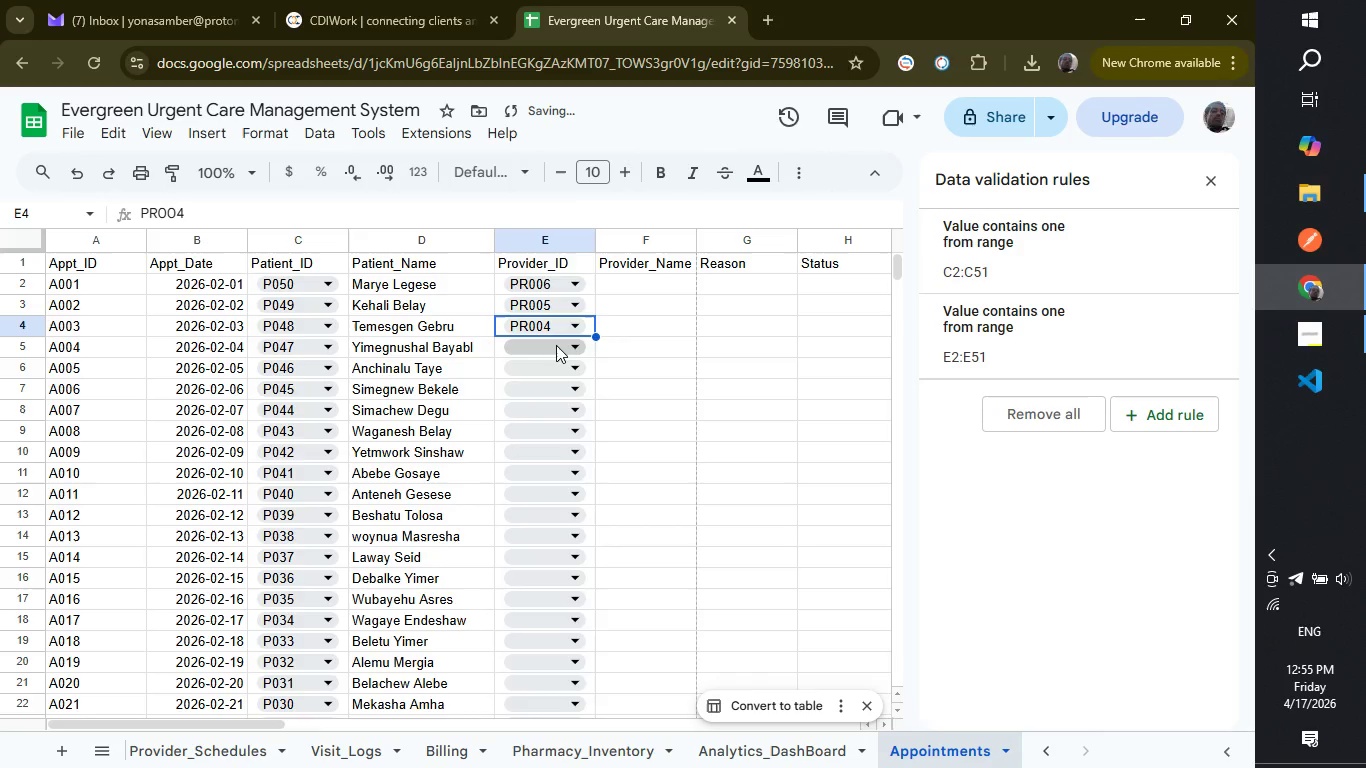 
left_click([556, 345])
 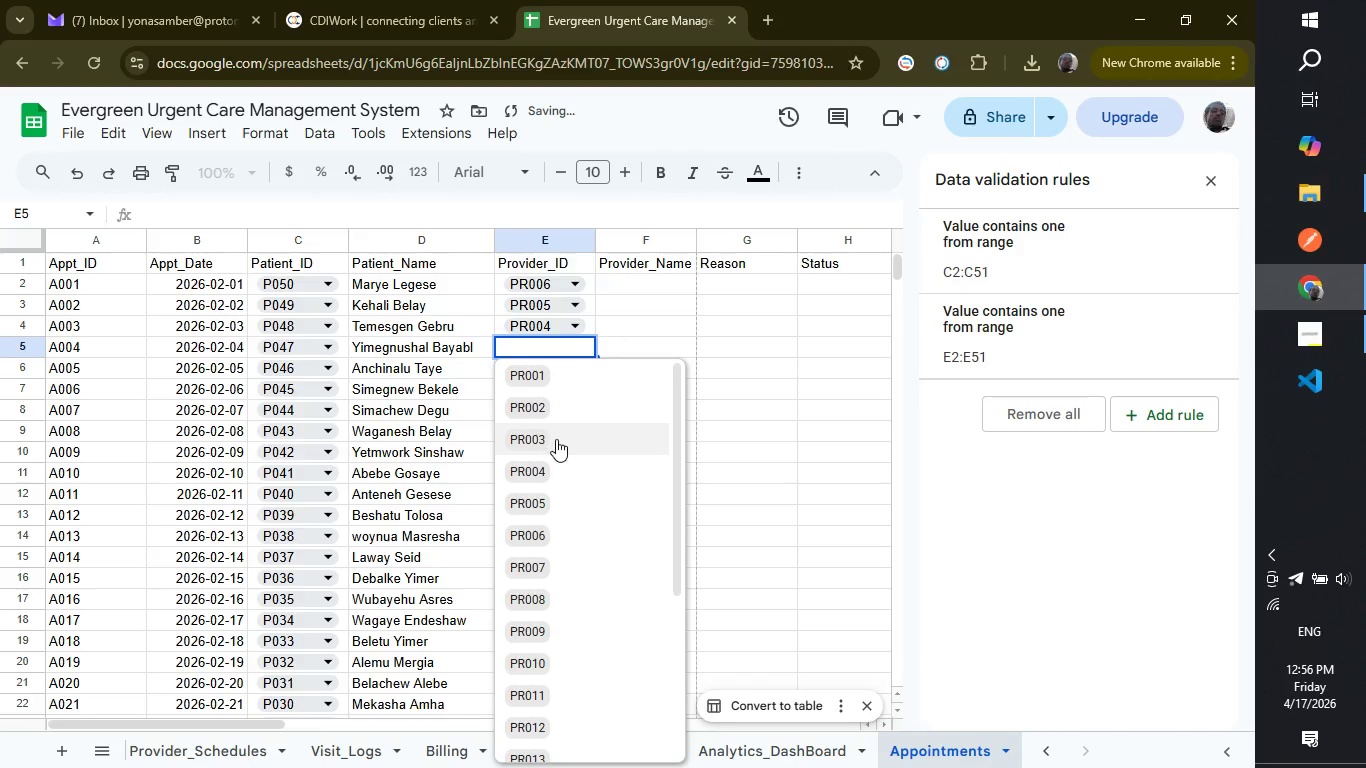 
left_click([556, 443])
 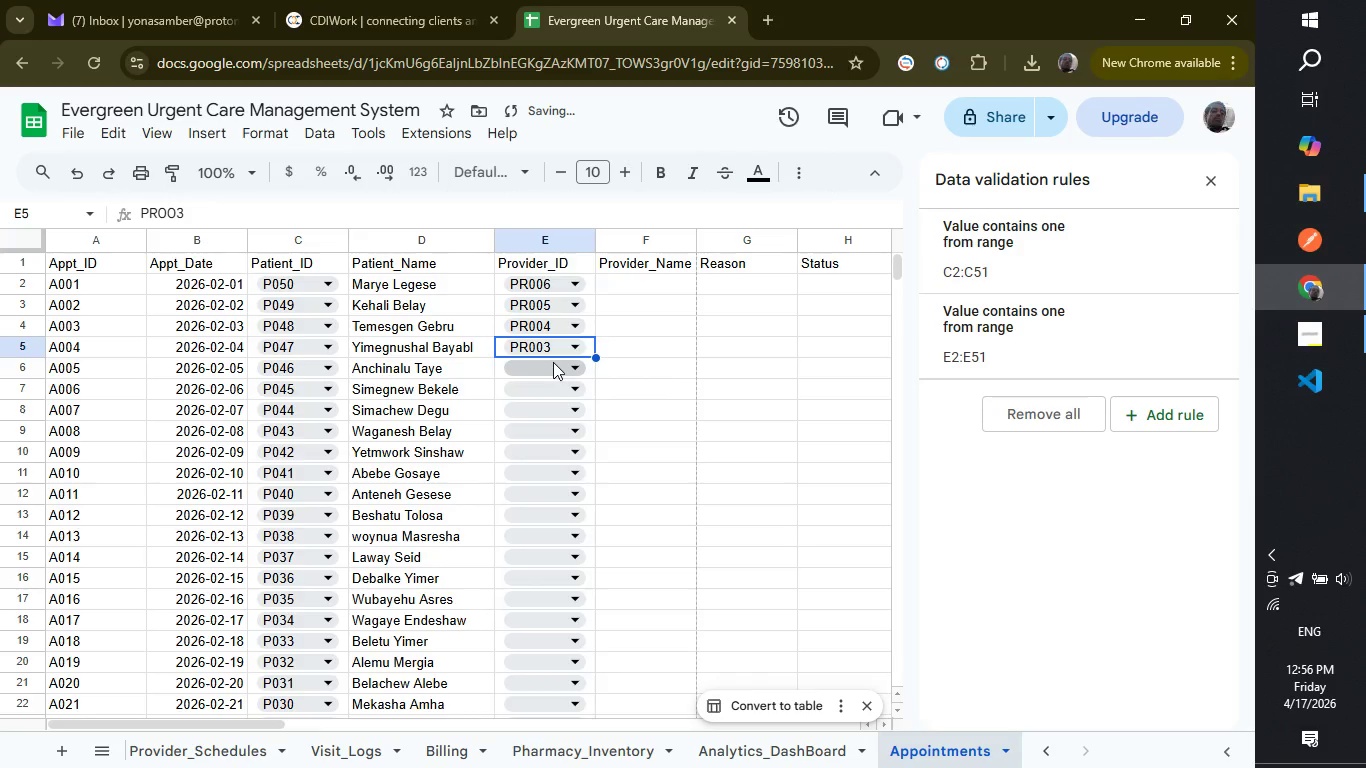 
left_click([553, 362])
 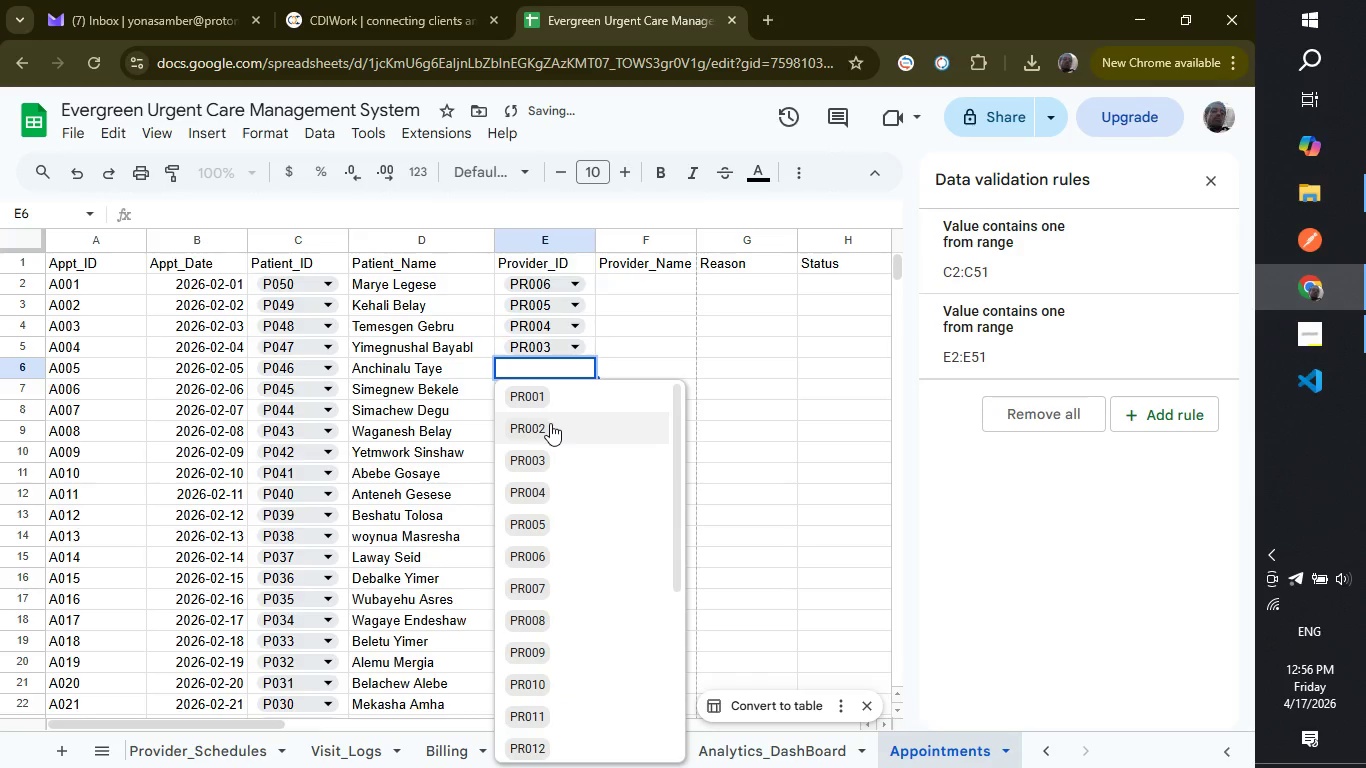 
left_click([550, 423])
 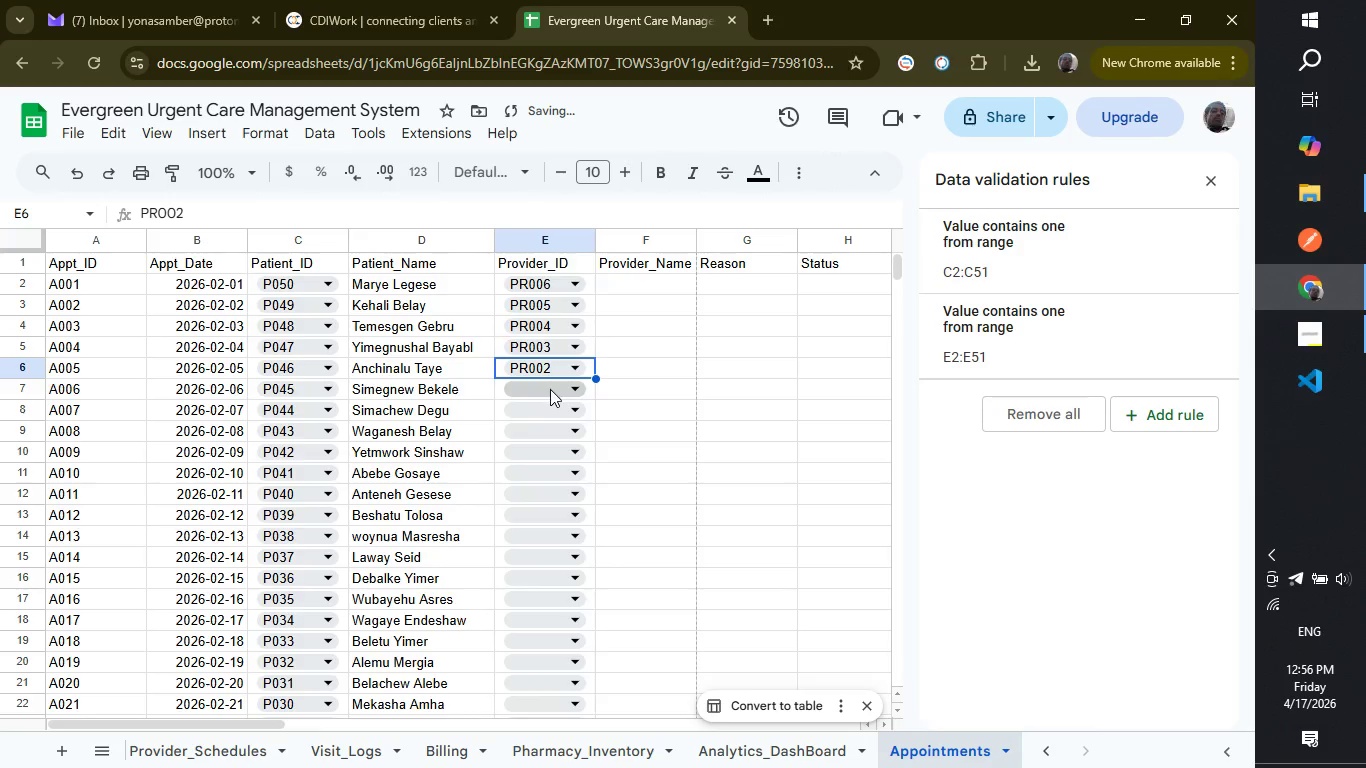 
left_click([550, 389])
 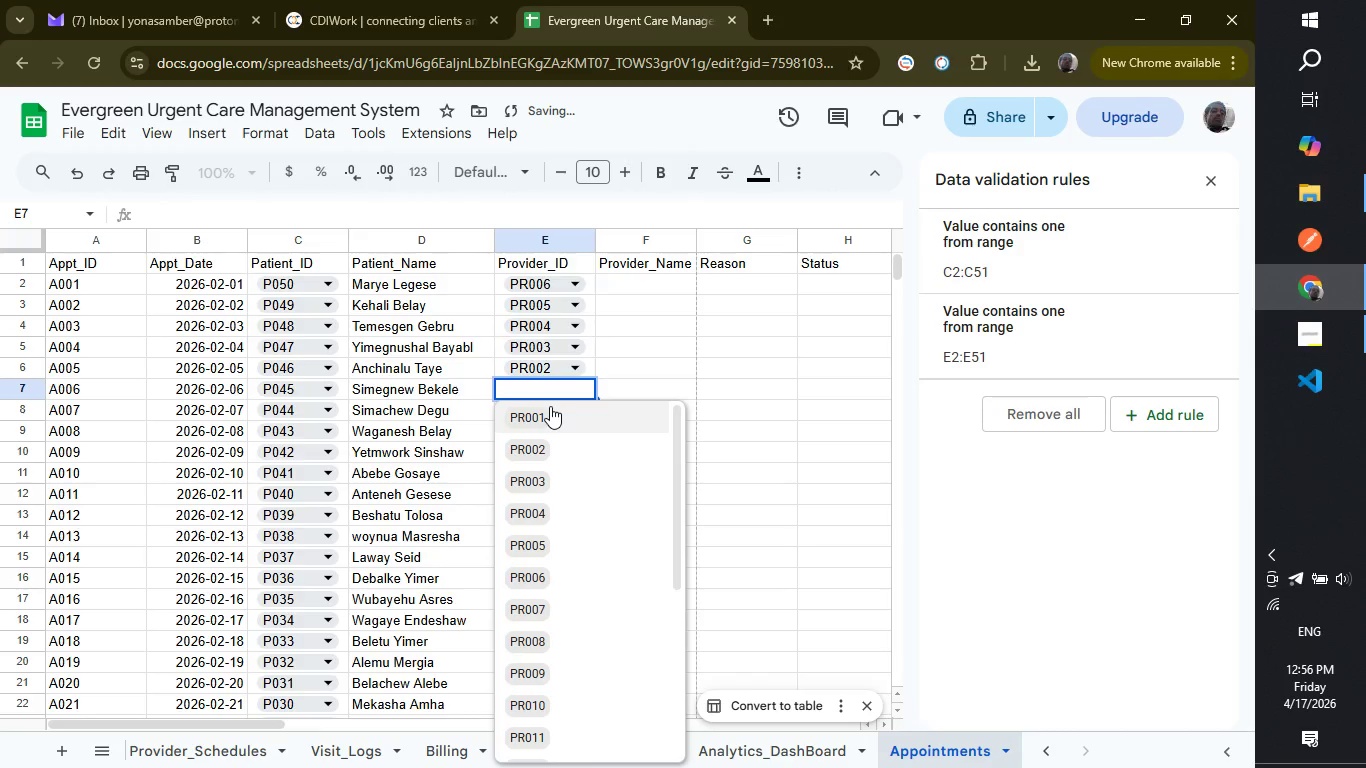 
left_click([550, 406])
 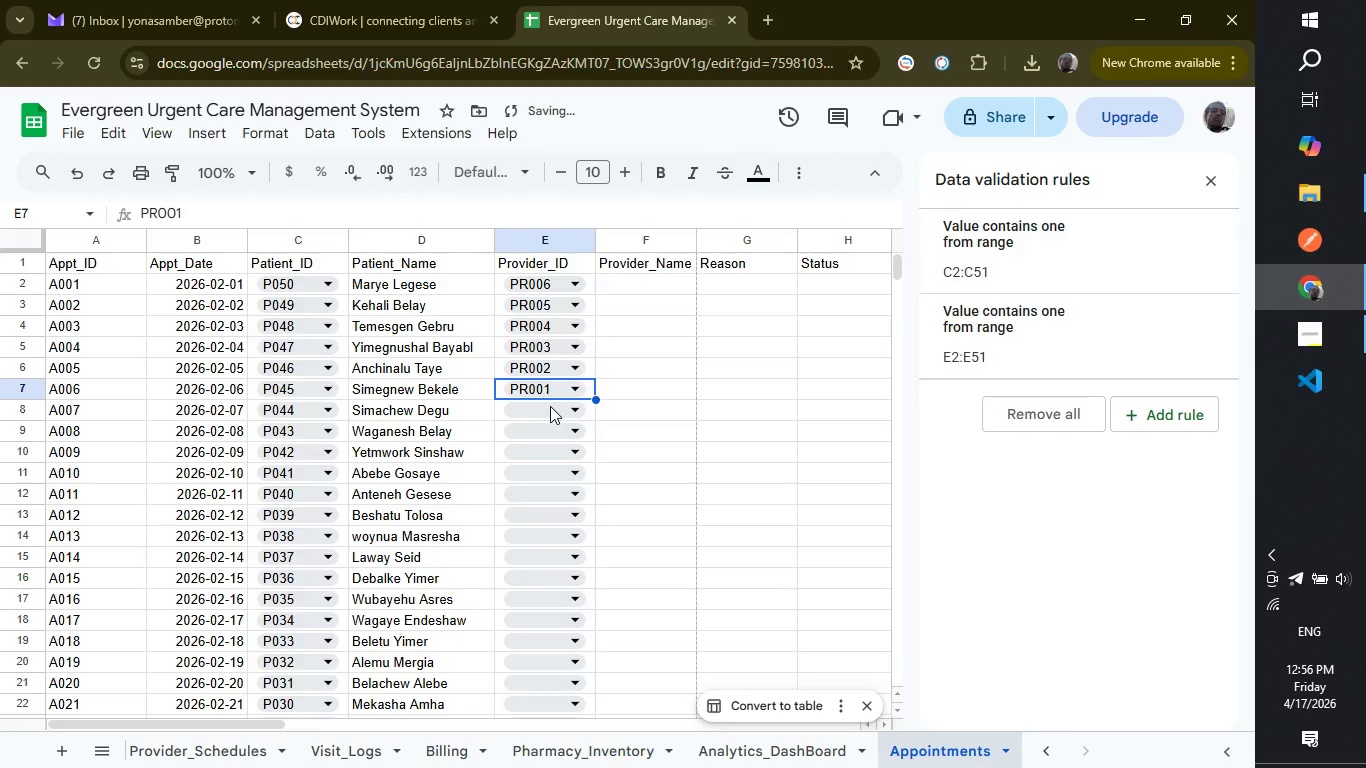 
left_click([550, 406])
 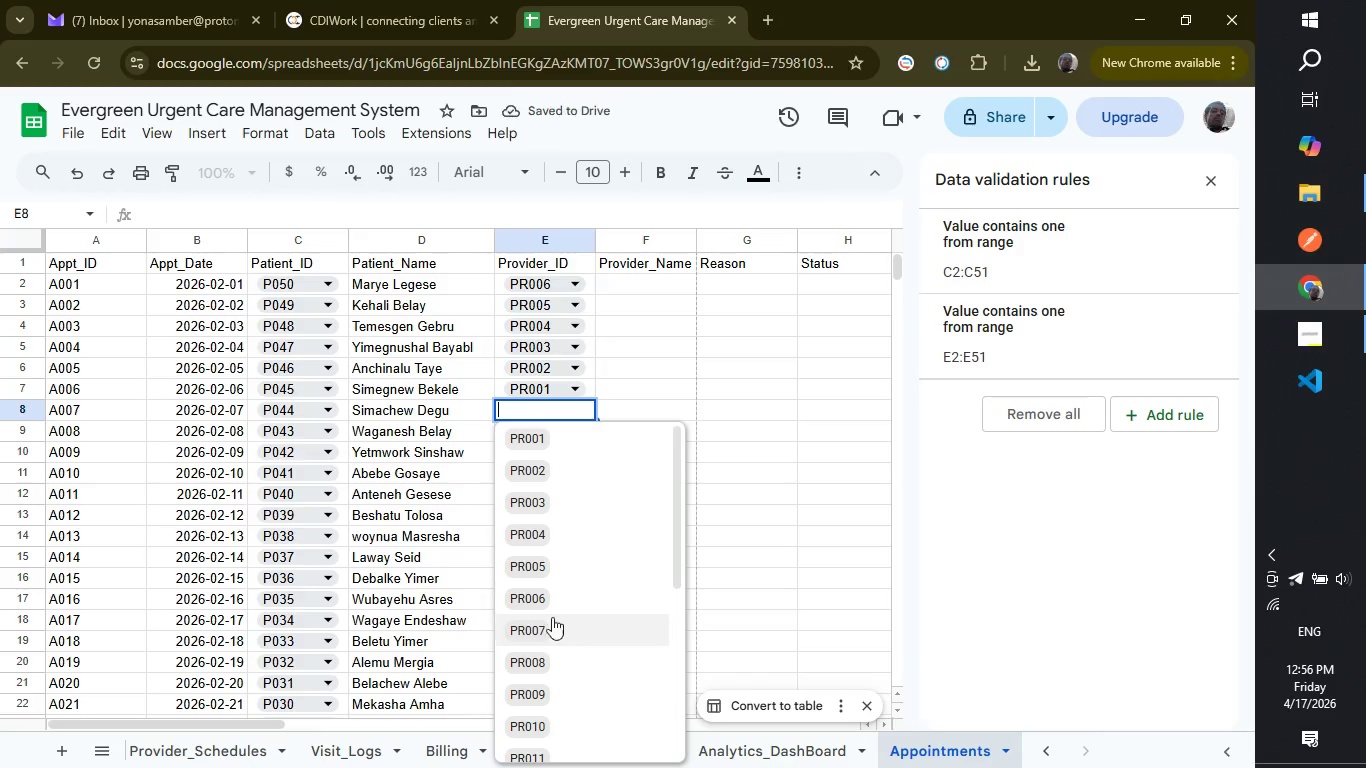 
left_click([552, 626])
 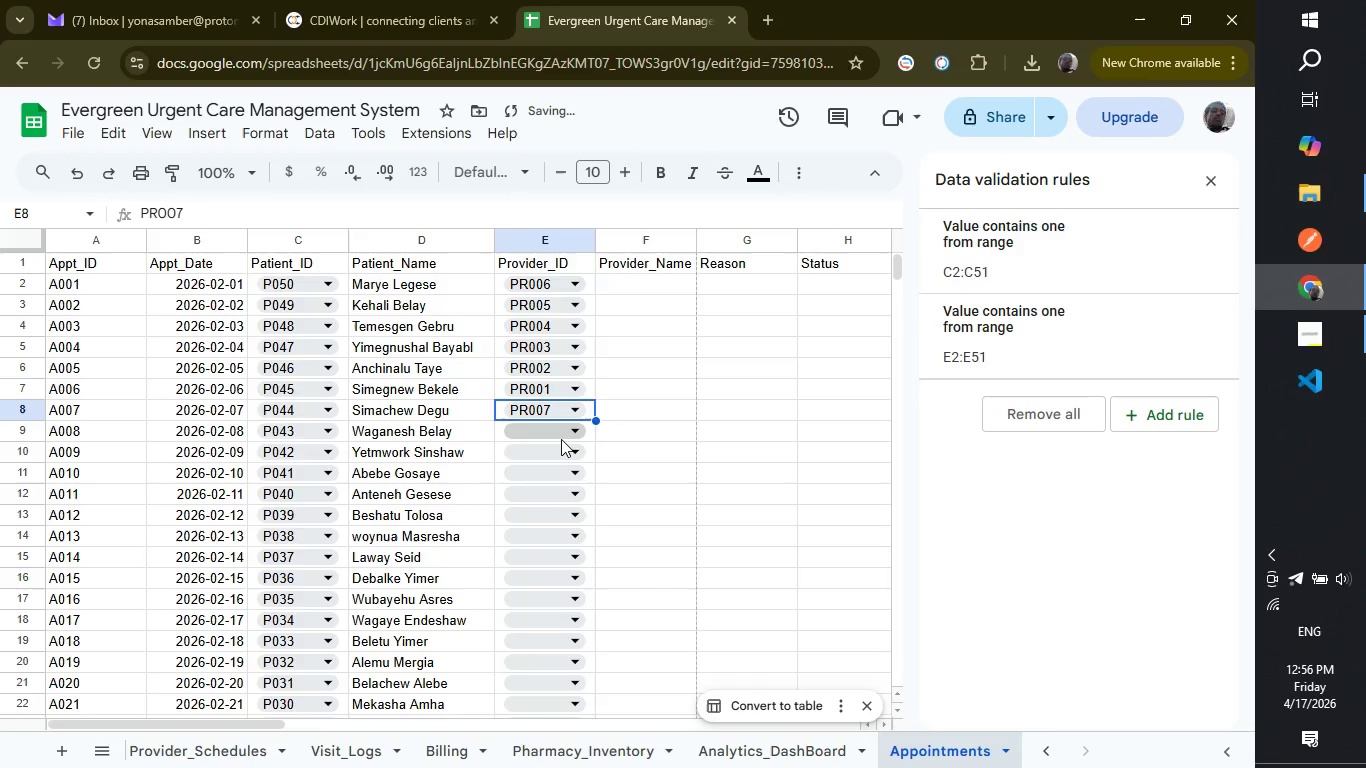 
left_click([561, 439])
 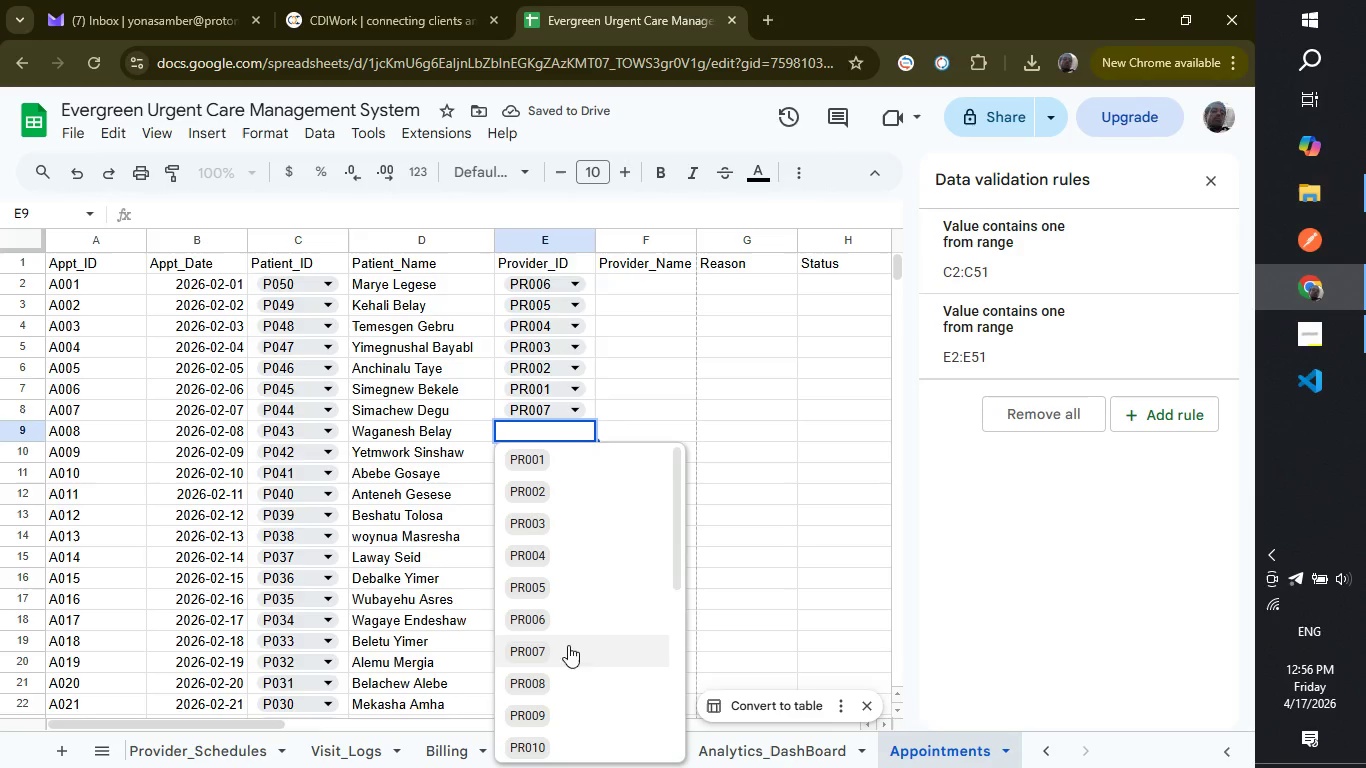 
left_click([568, 667])
 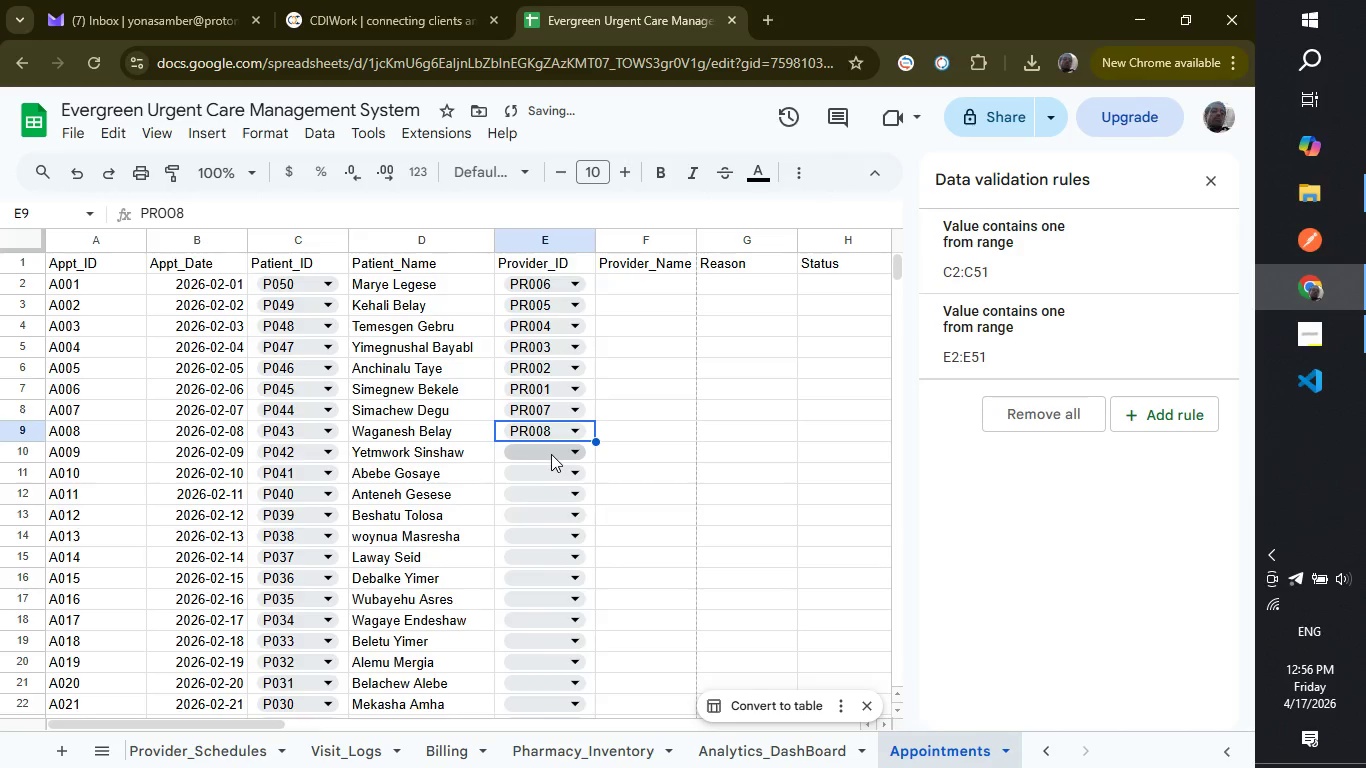 
left_click([551, 447])
 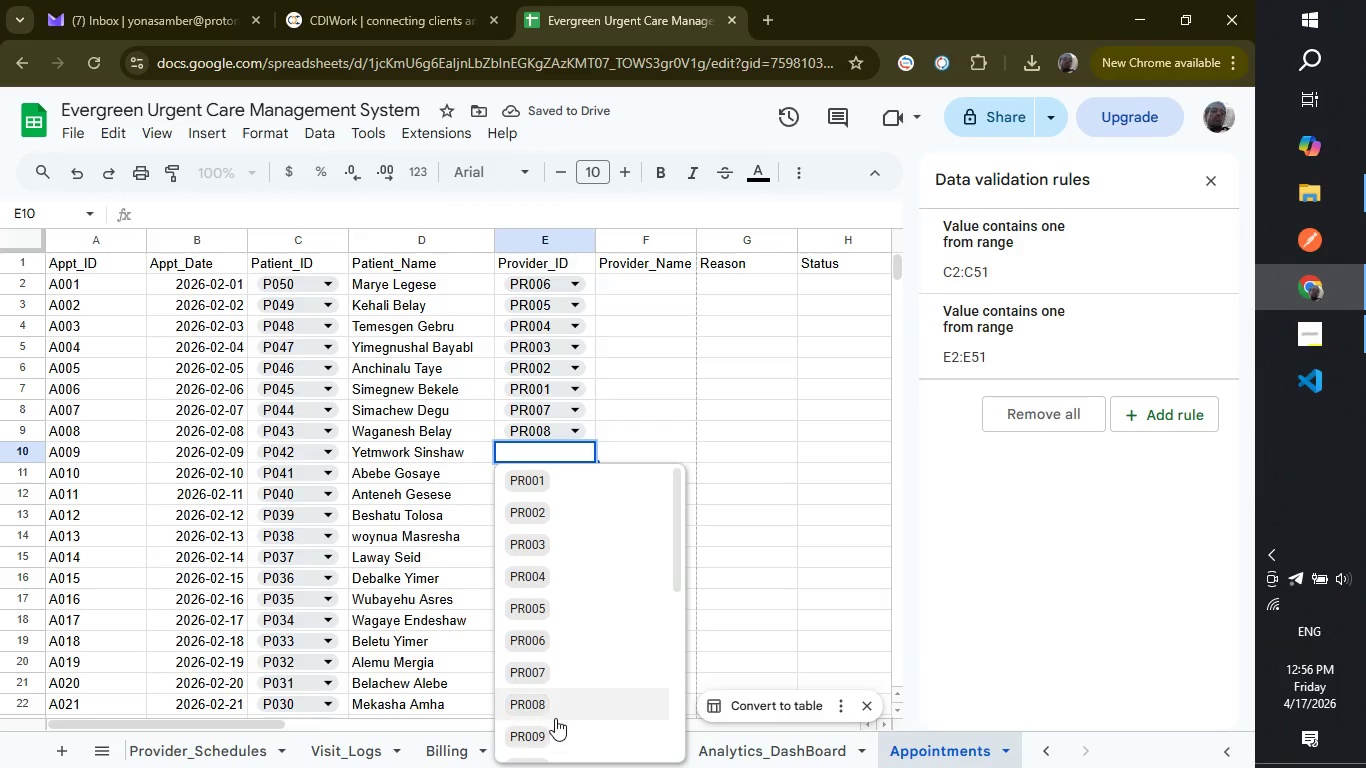 
left_click([561, 742])
 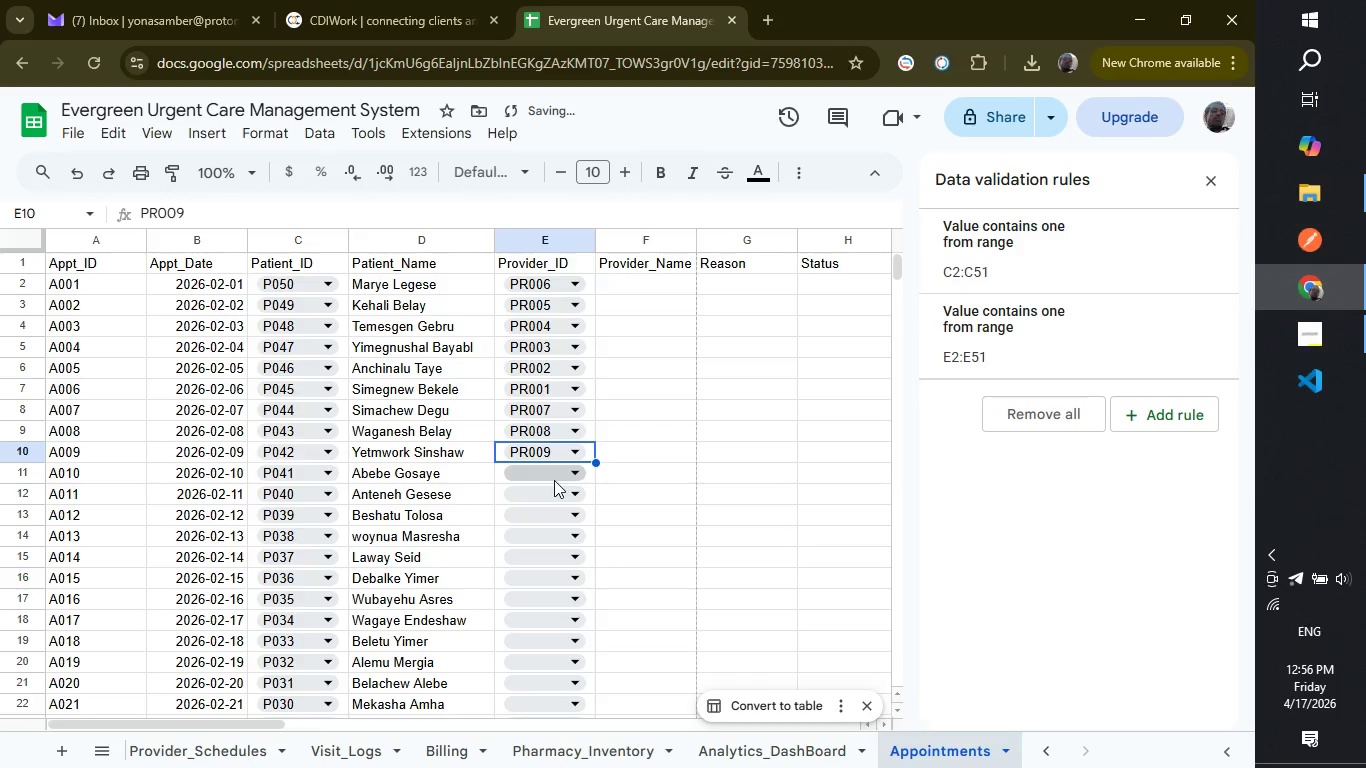 
left_click([554, 480])
 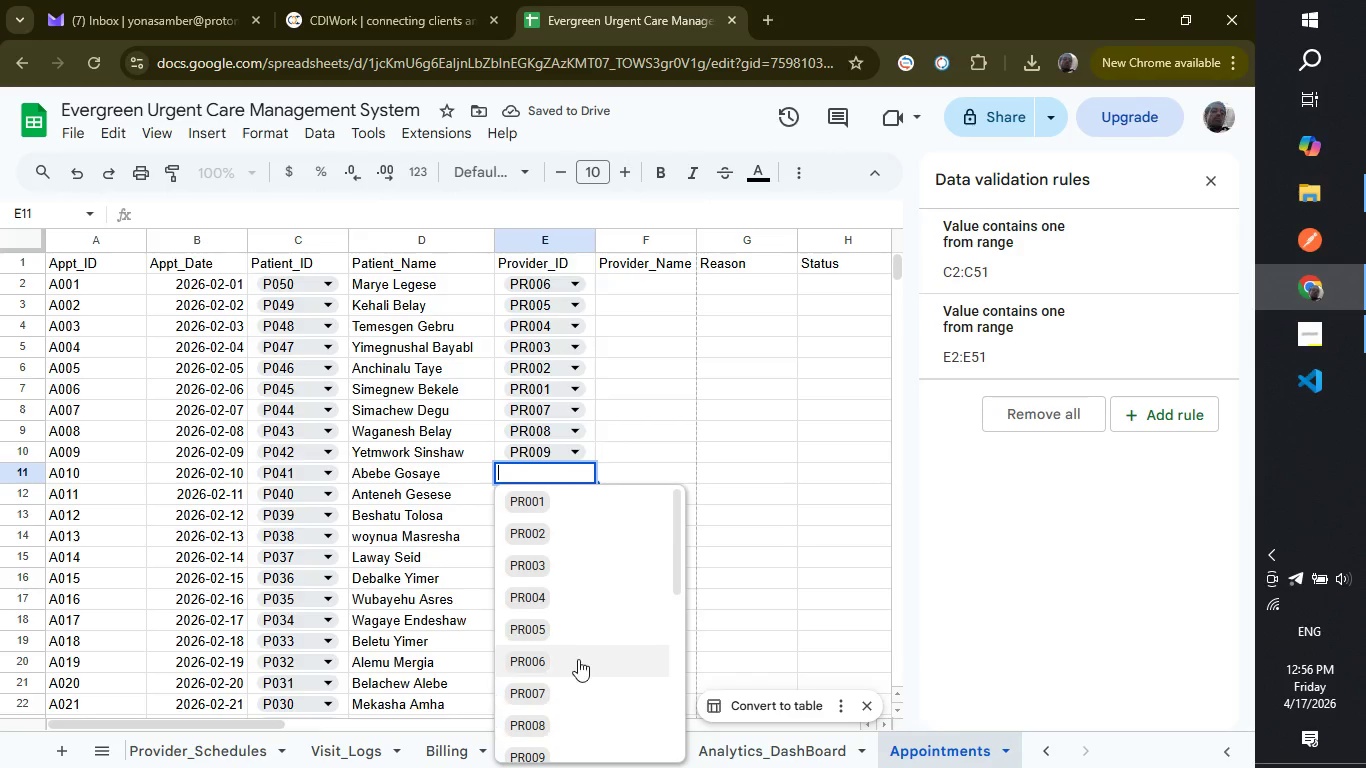 
scroll: coordinate [578, 648], scroll_direction: down, amount: 1.0
 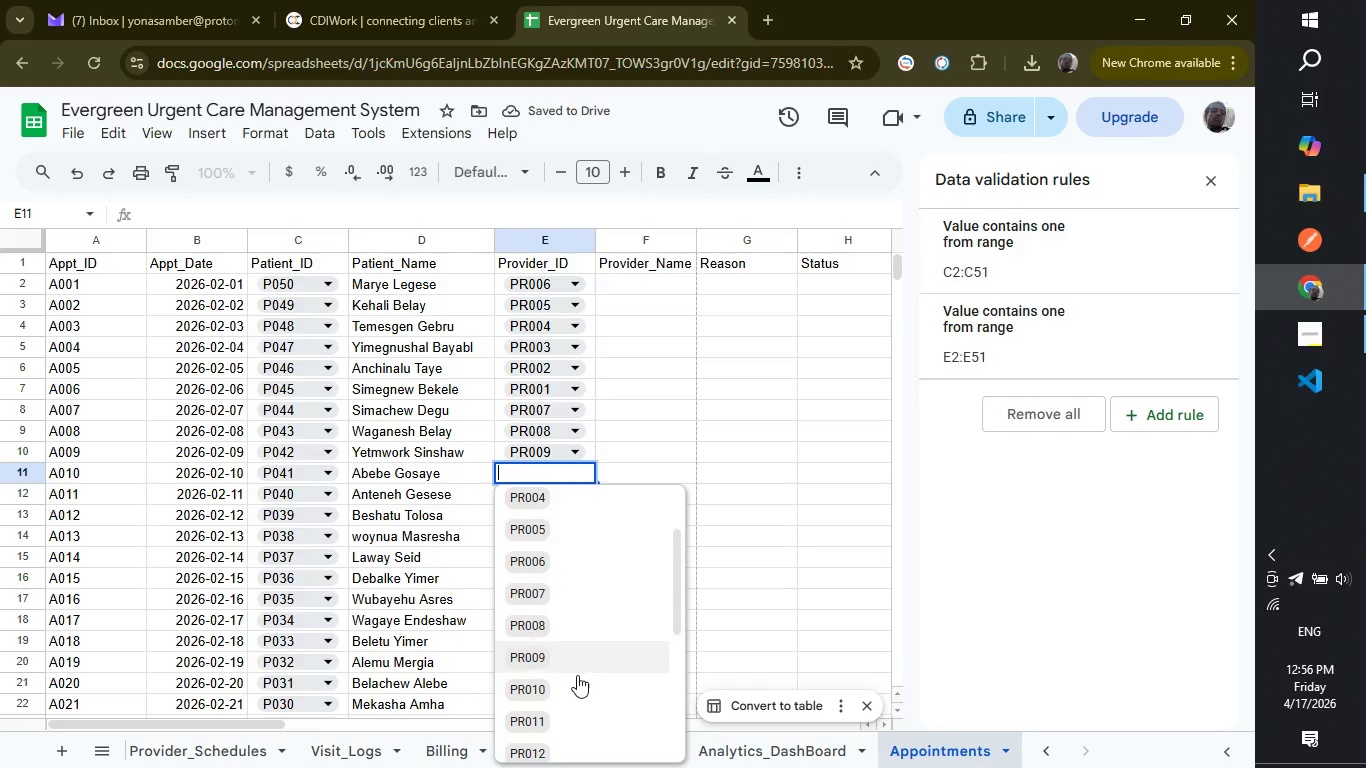 
left_click([577, 682])
 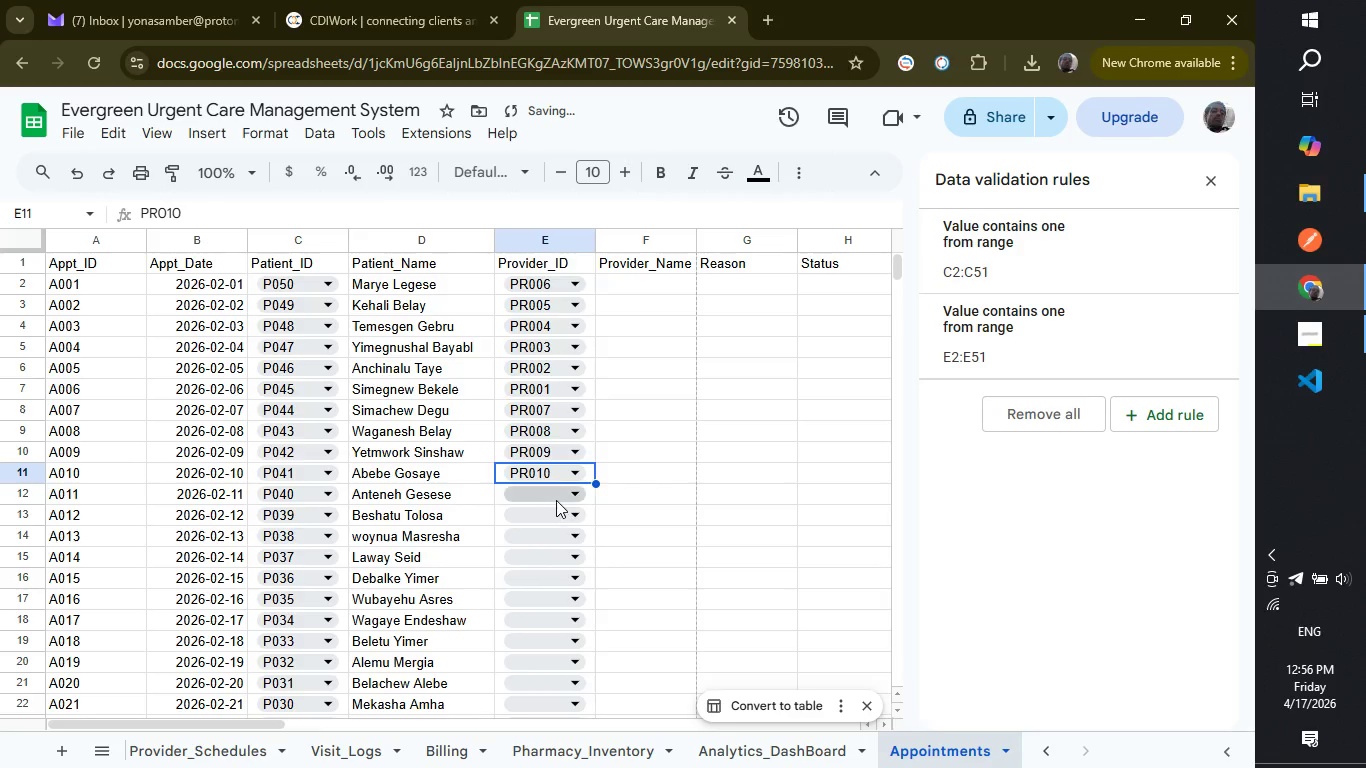 
left_click([556, 500])
 